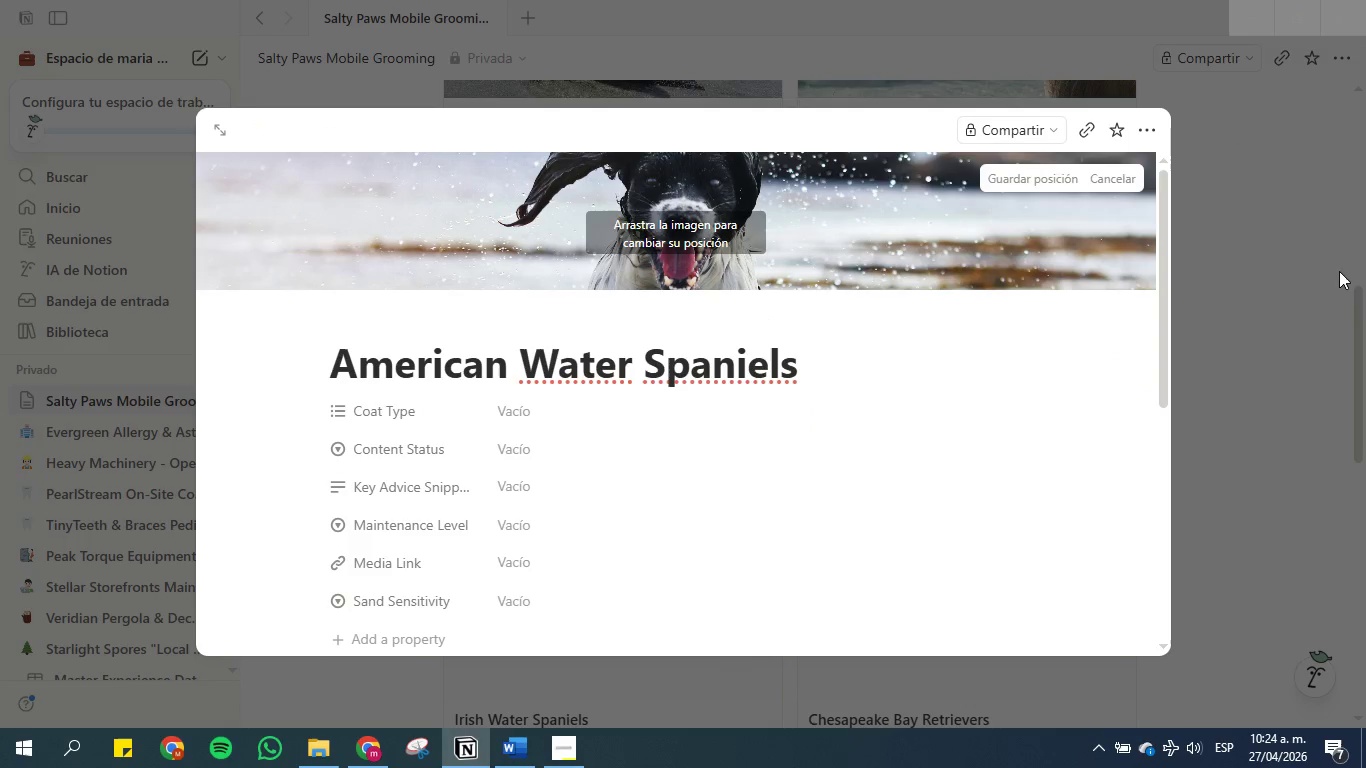 
left_click([1343, 272])
 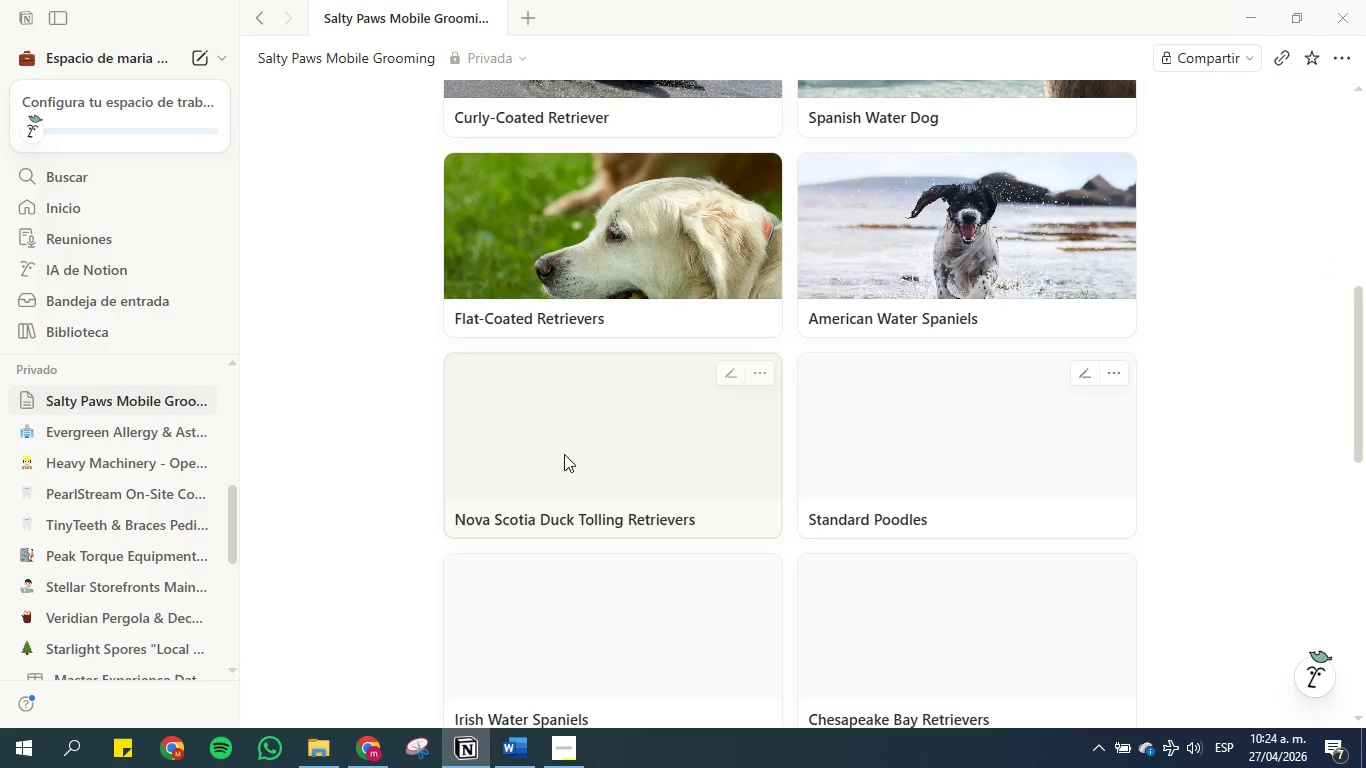 
left_click([543, 437])
 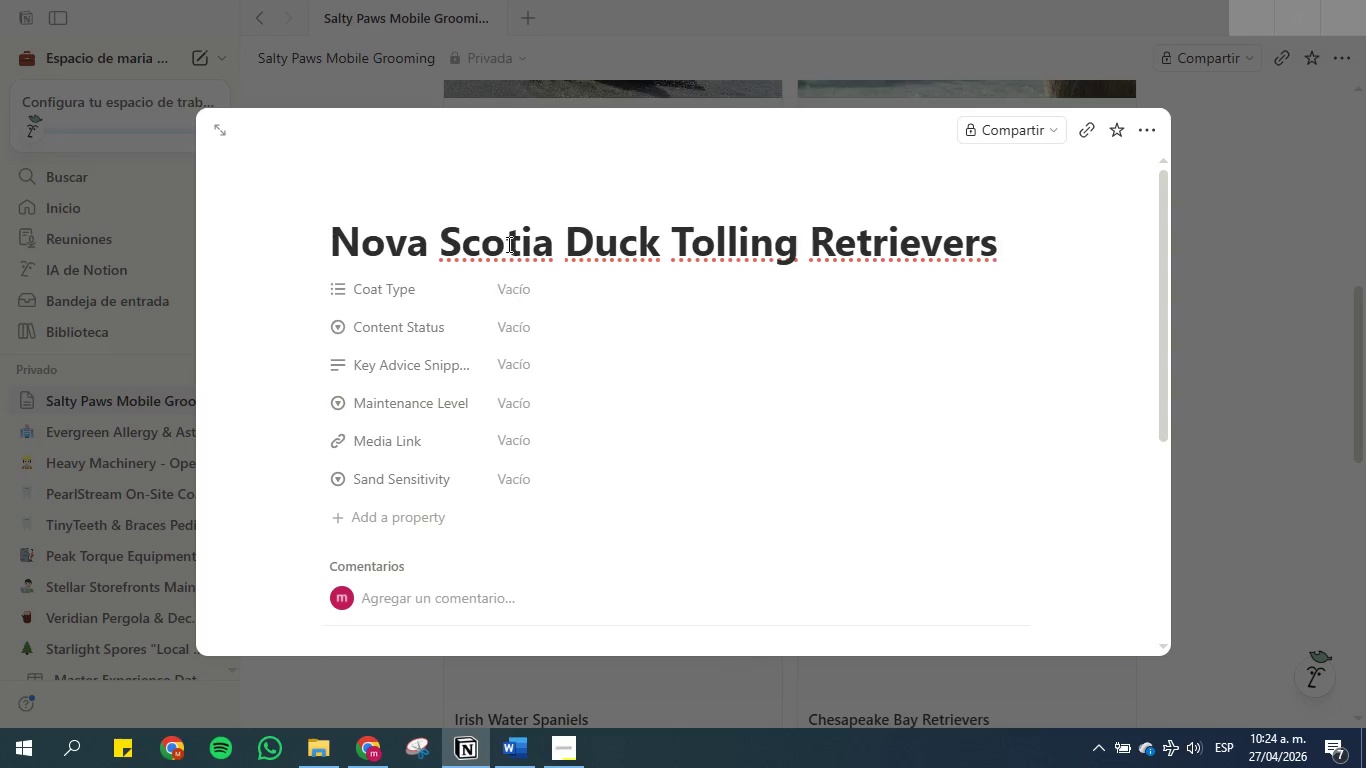 
double_click([507, 244])
 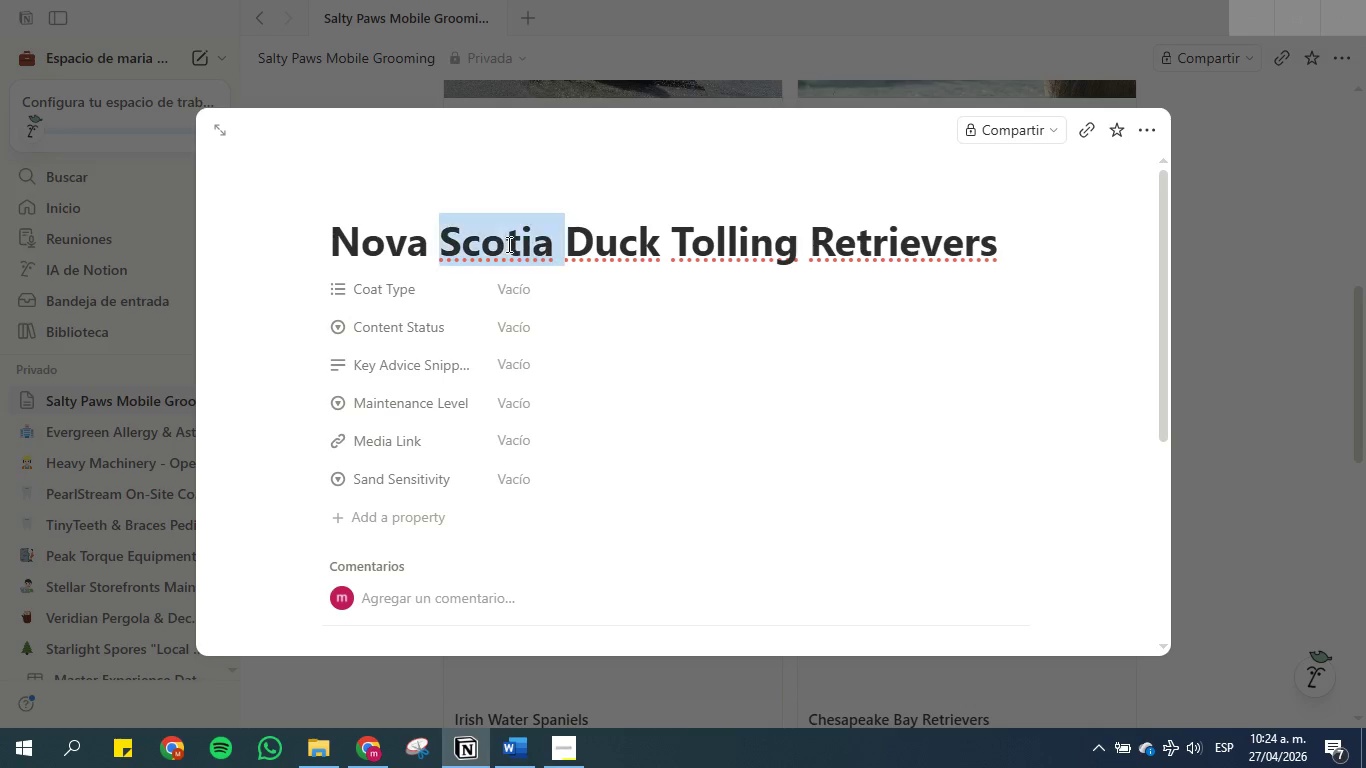 
triple_click([507, 244])
 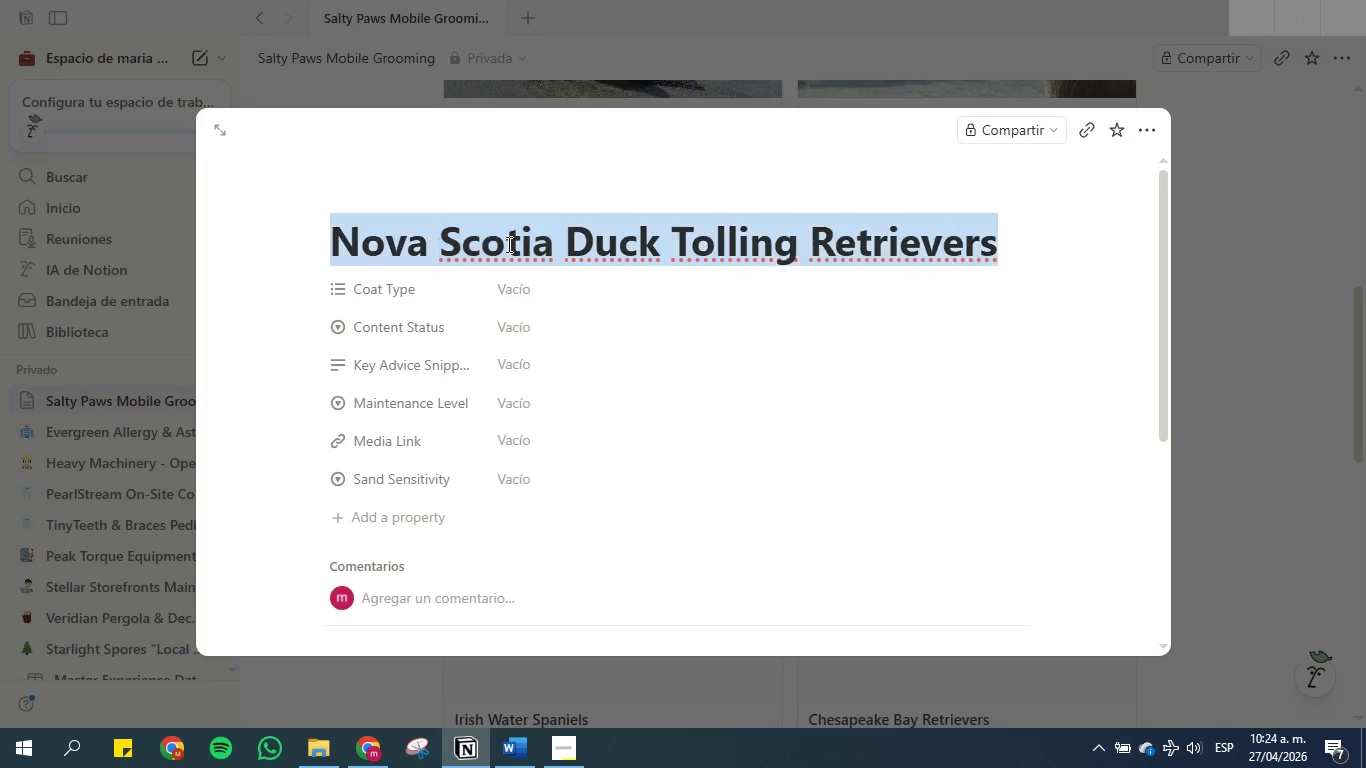 
triple_click([507, 244])
 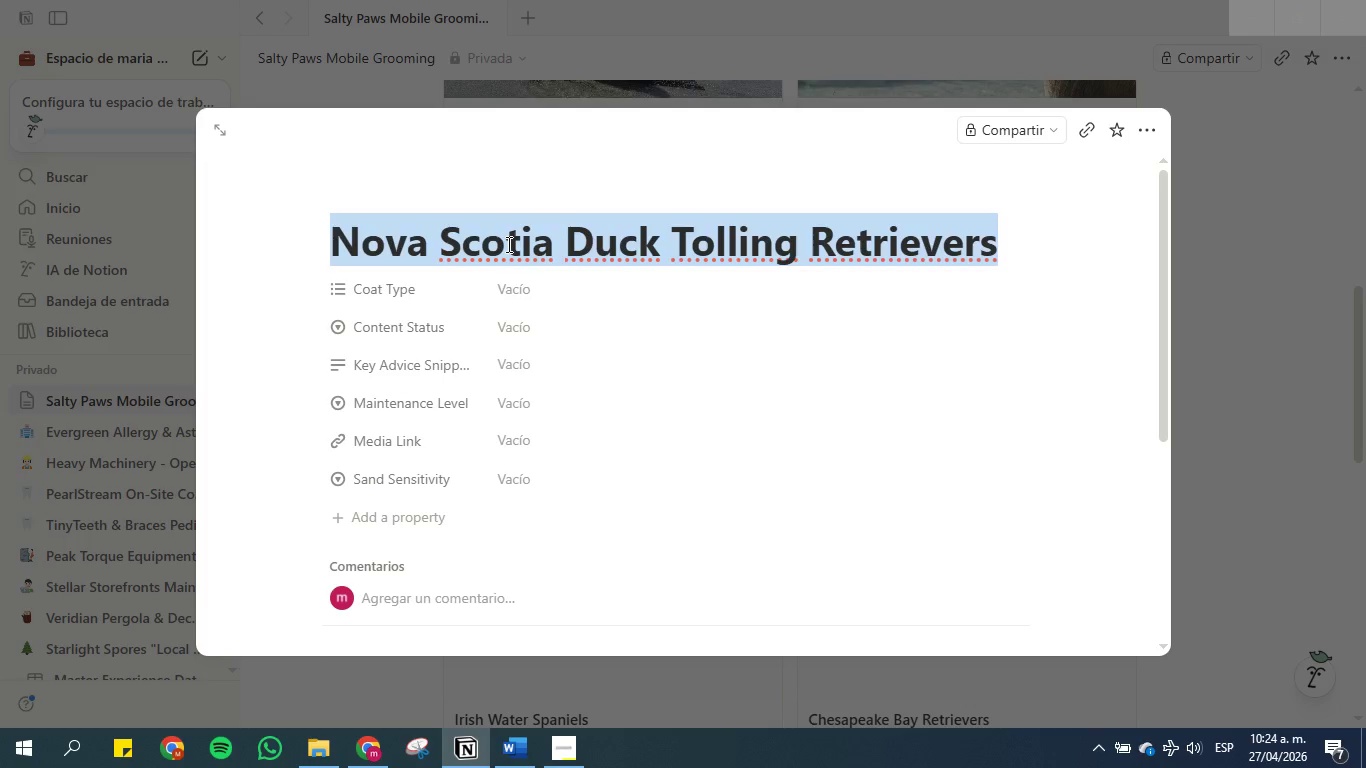 
key(Control+C)
 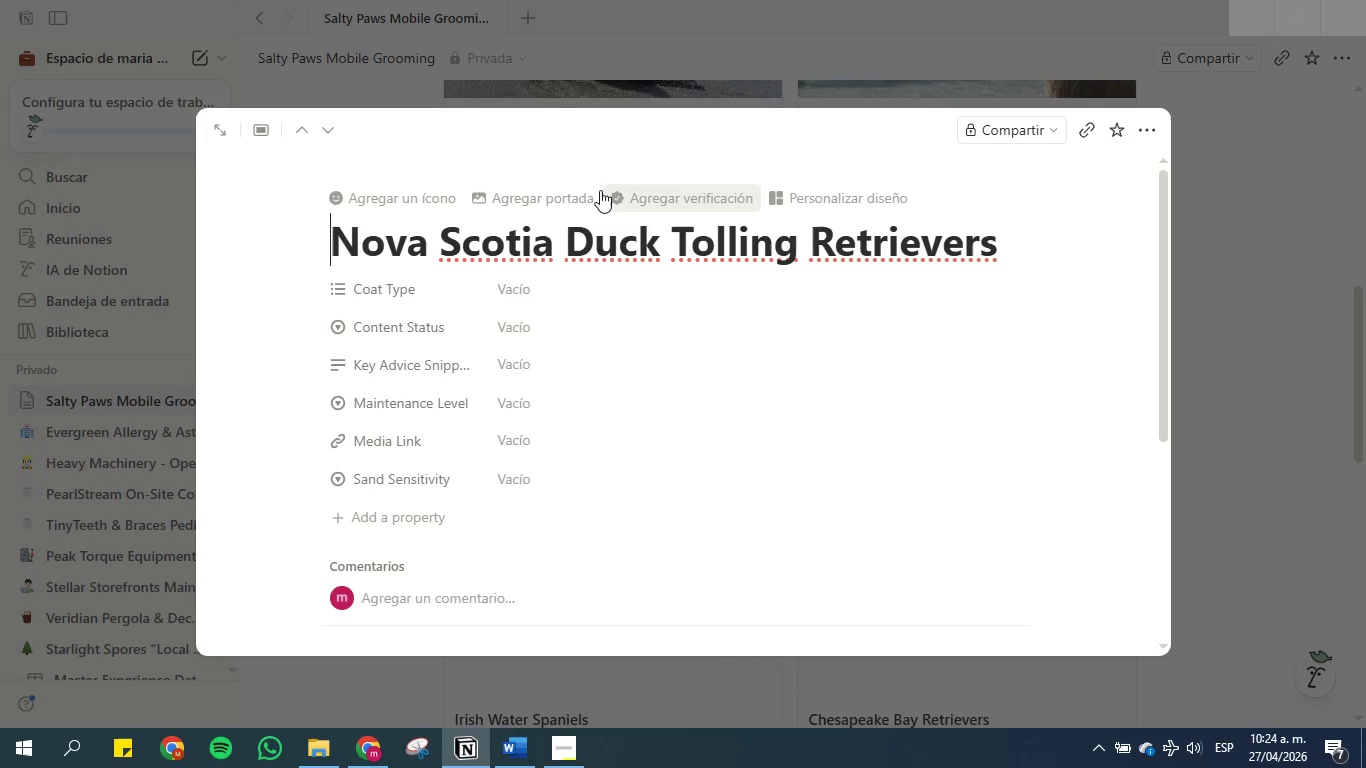 
left_click([503, 191])
 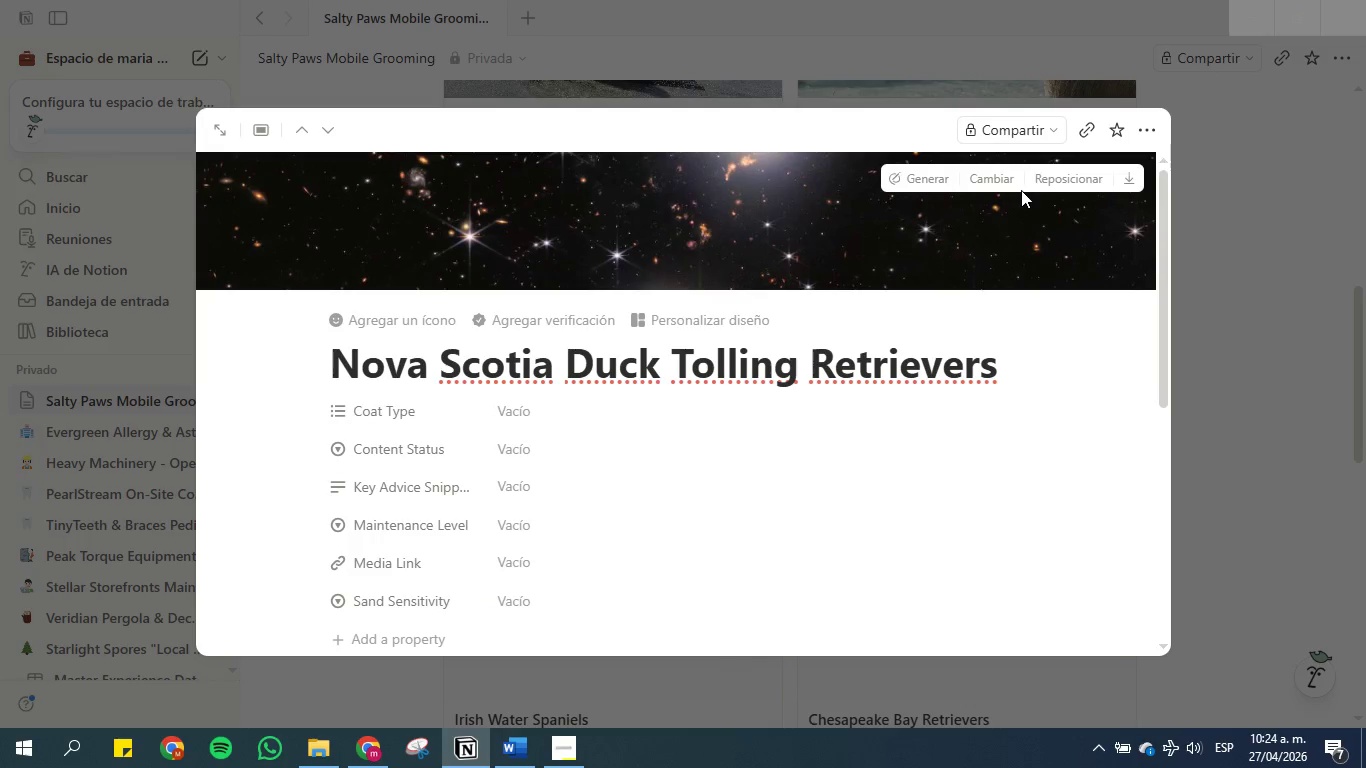 
left_click([988, 183])
 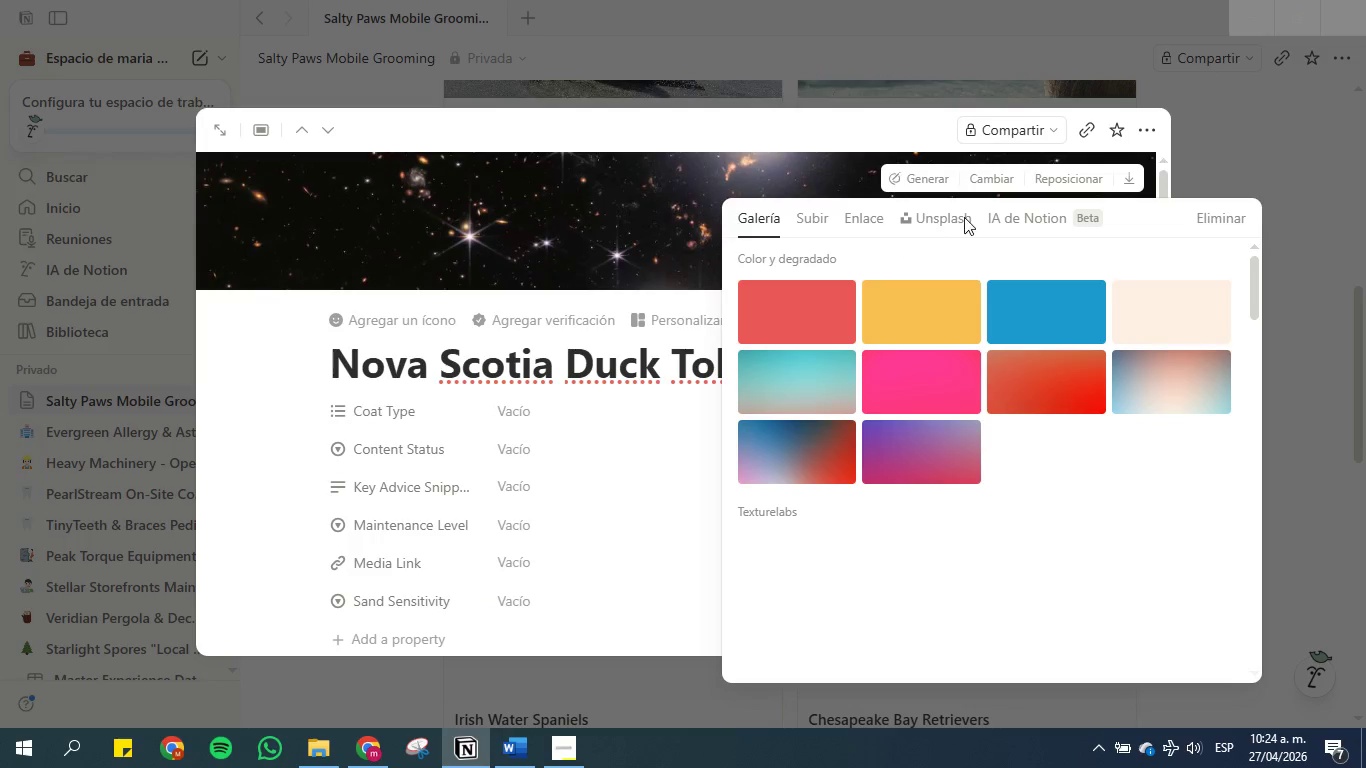 
left_click([943, 211])
 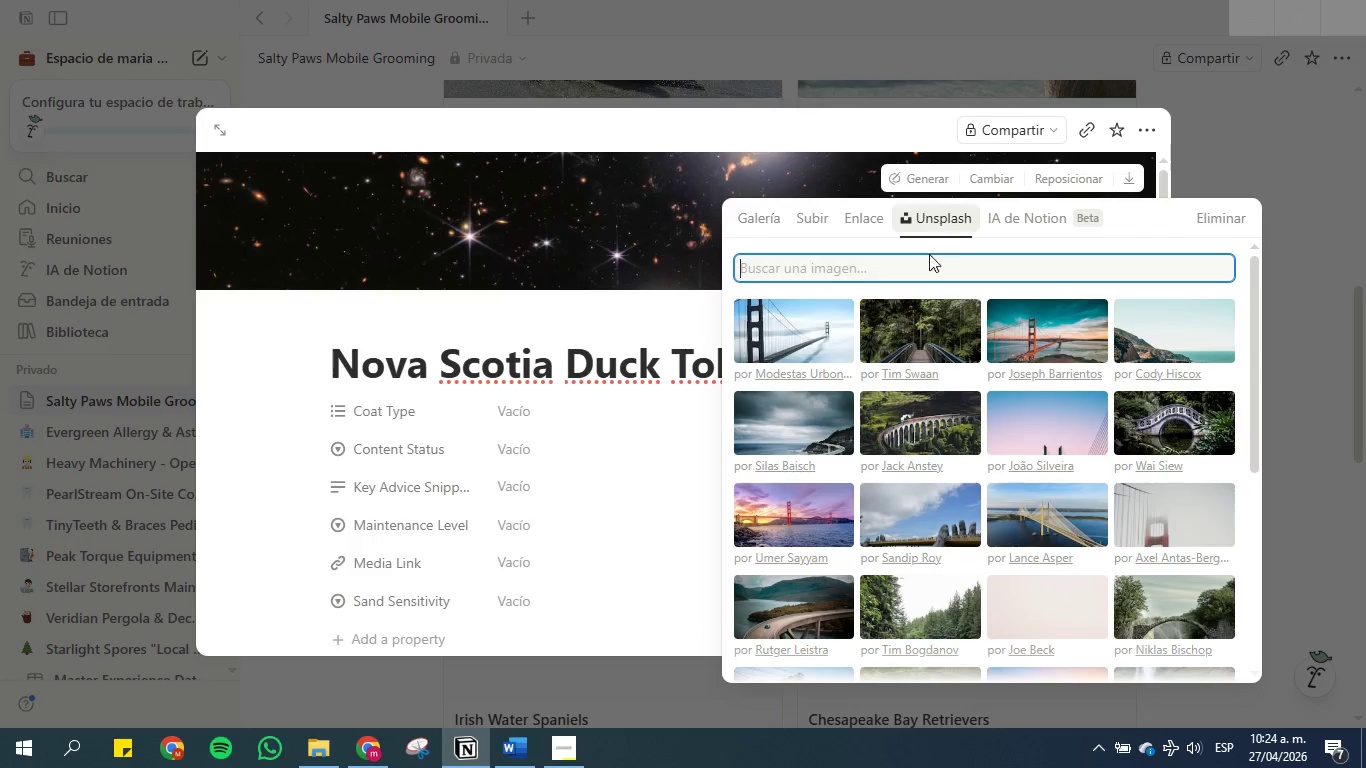 
left_click([924, 269])
 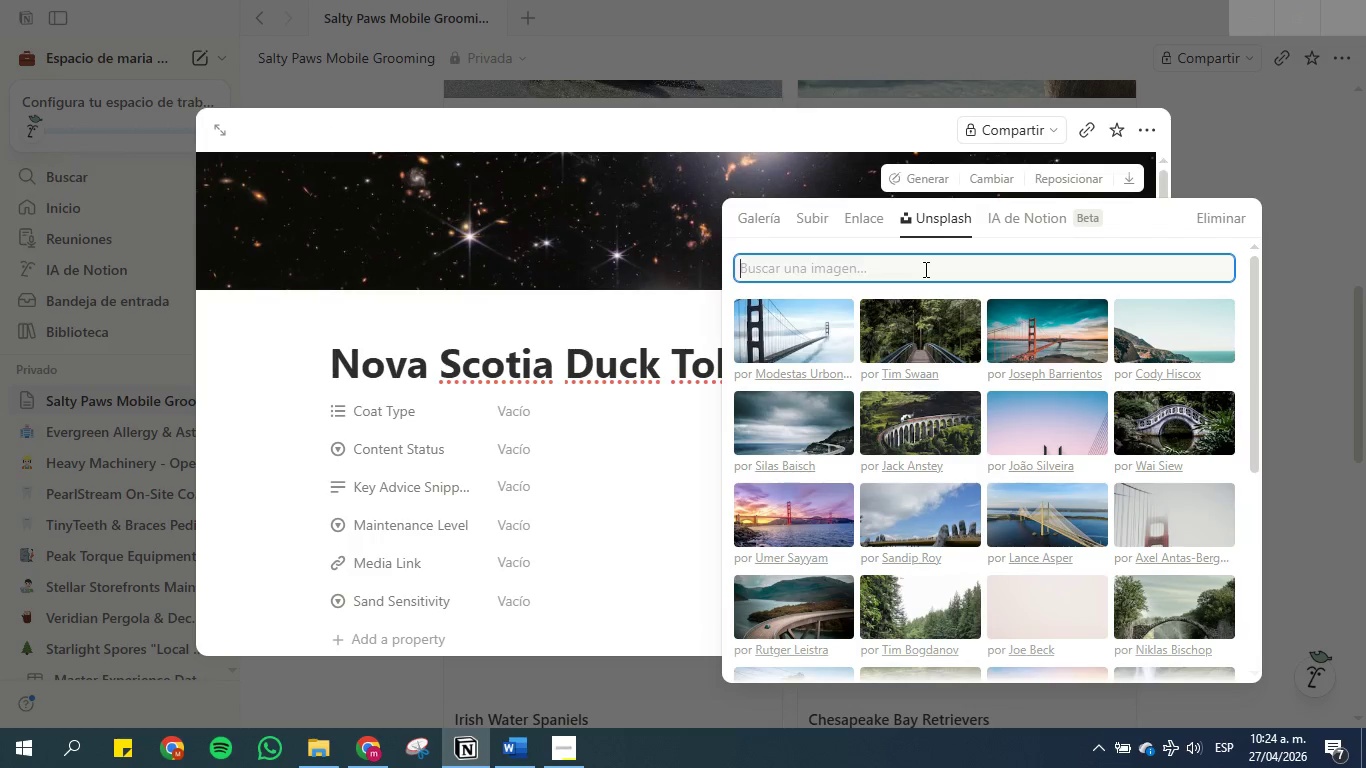 
key(Control+V)
 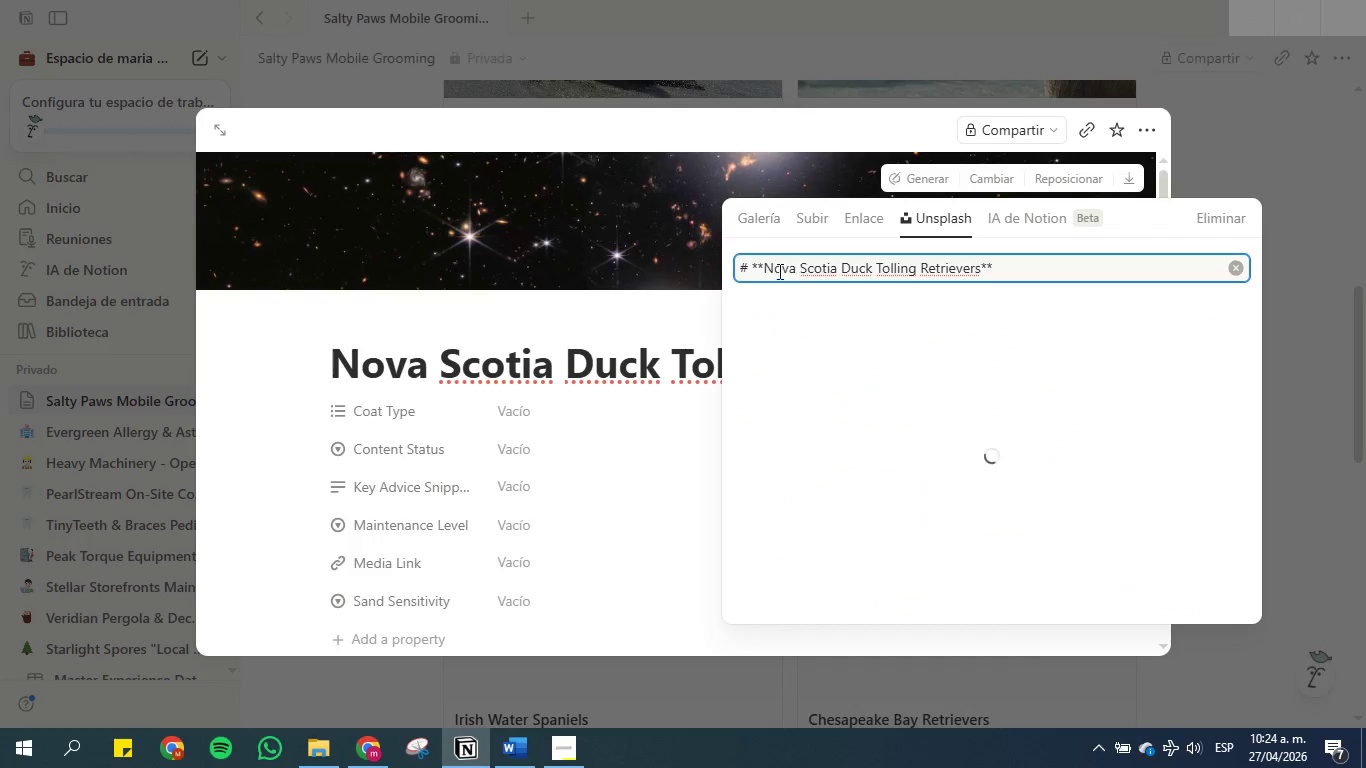 
left_click([762, 265])
 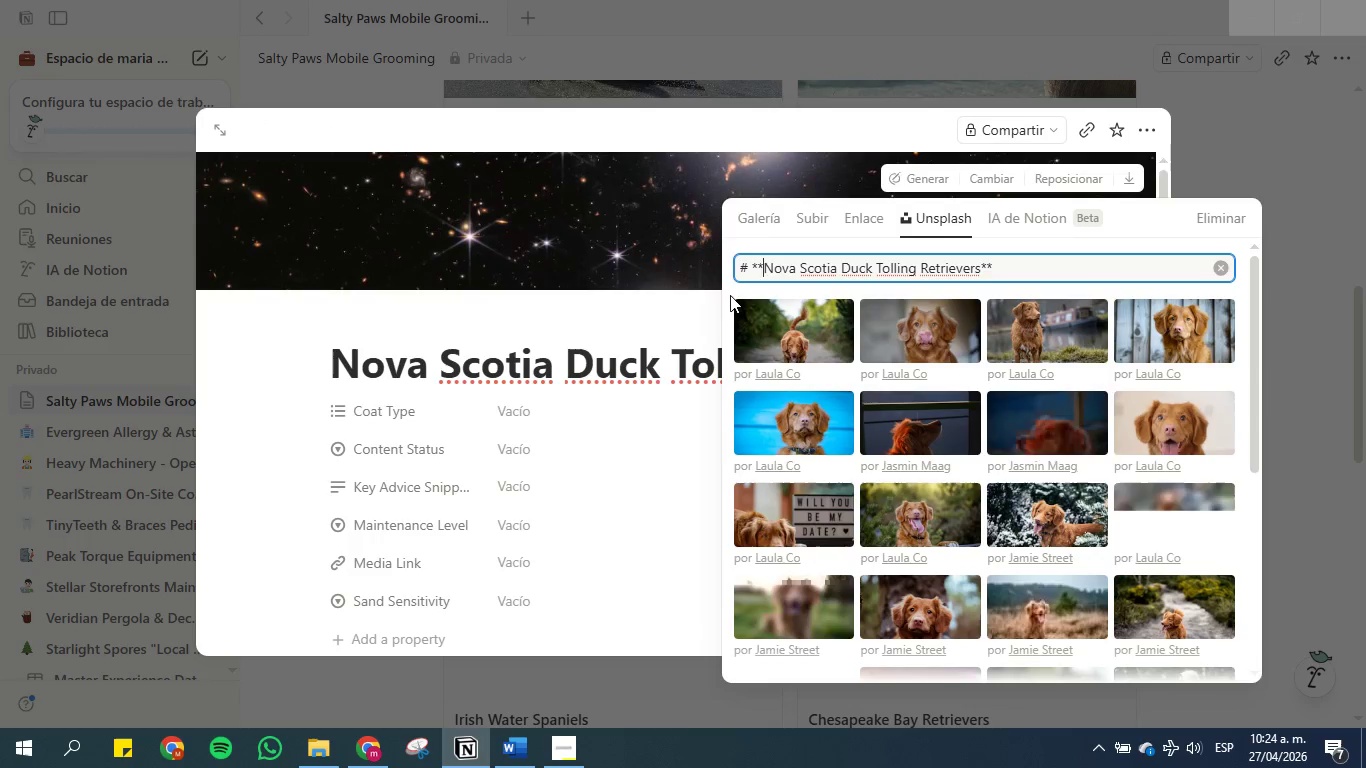 
key(Backspace)
 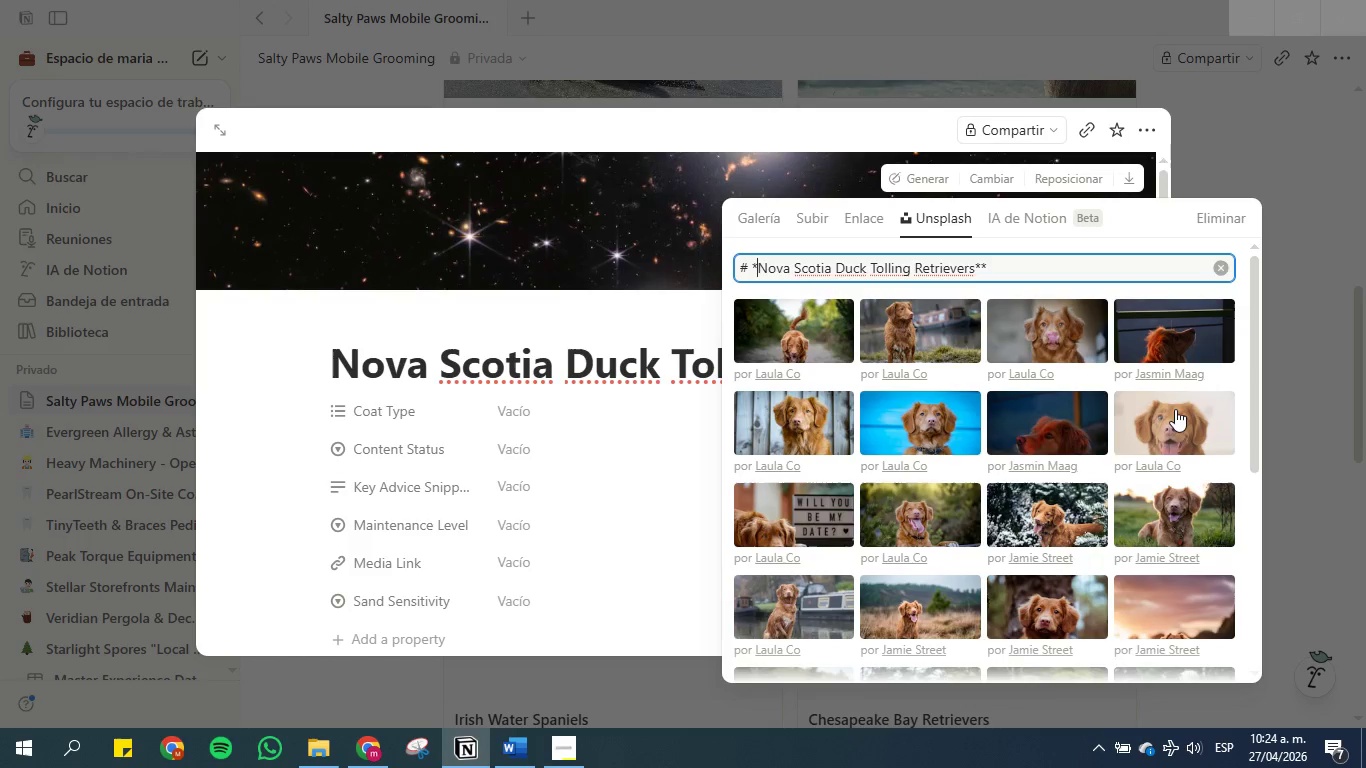 
wait(6.36)
 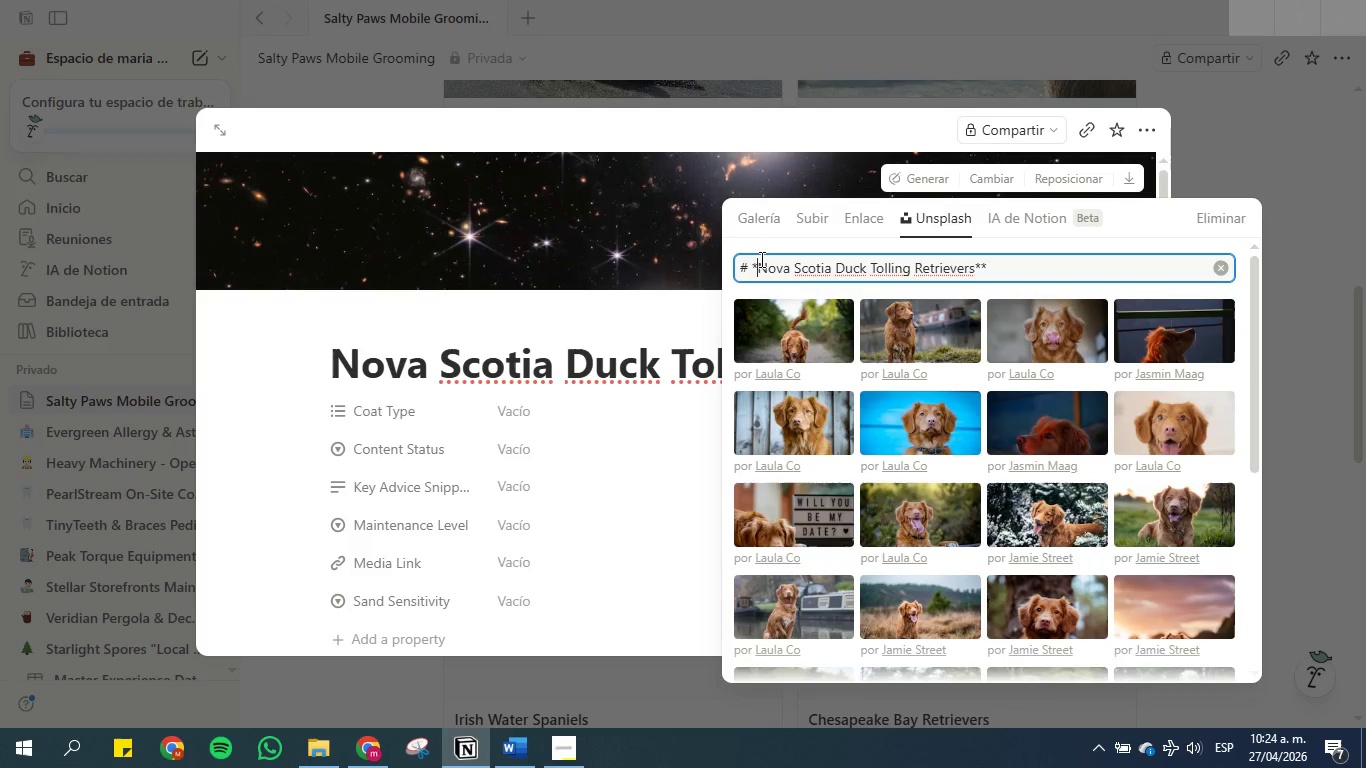 
scroll: coordinate [862, 485], scroll_direction: down, amount: 4.0
 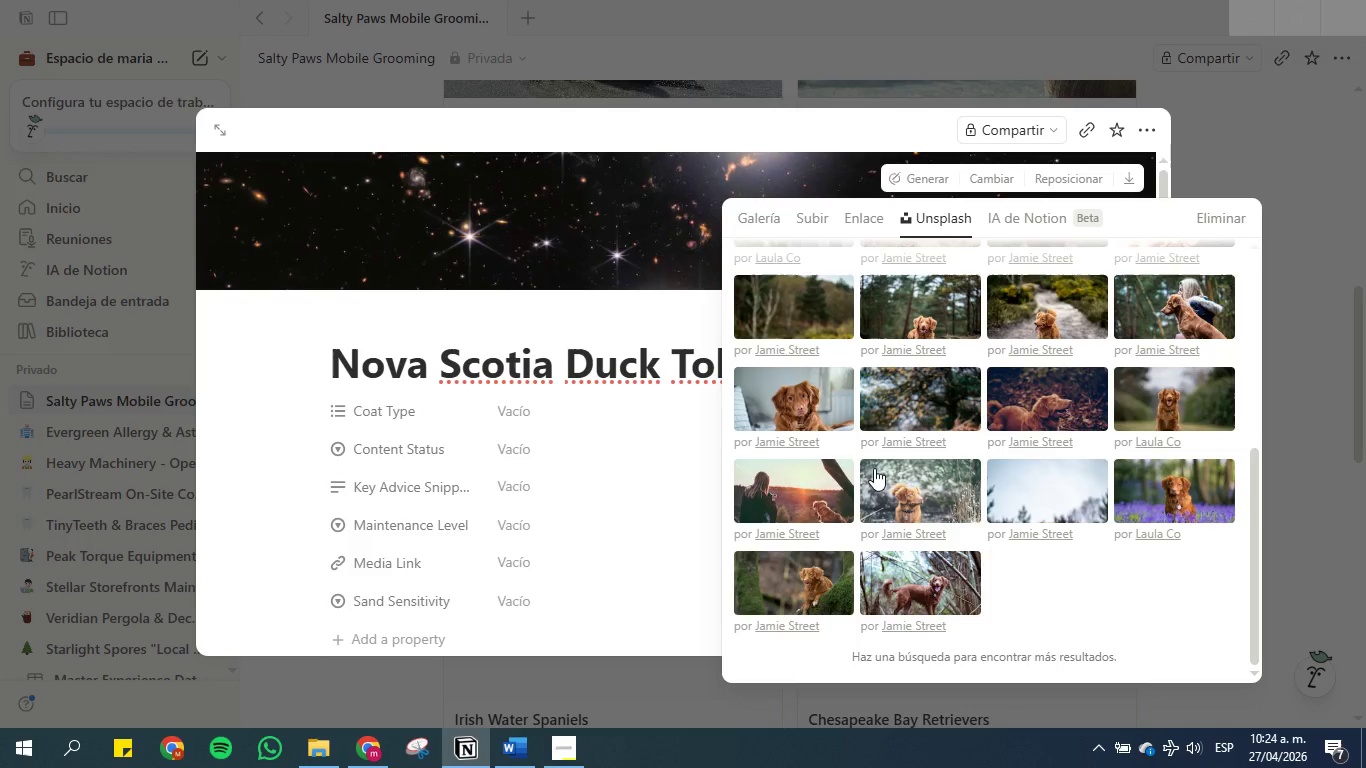 
scroll: coordinate [874, 468], scroll_direction: up, amount: 1.0
 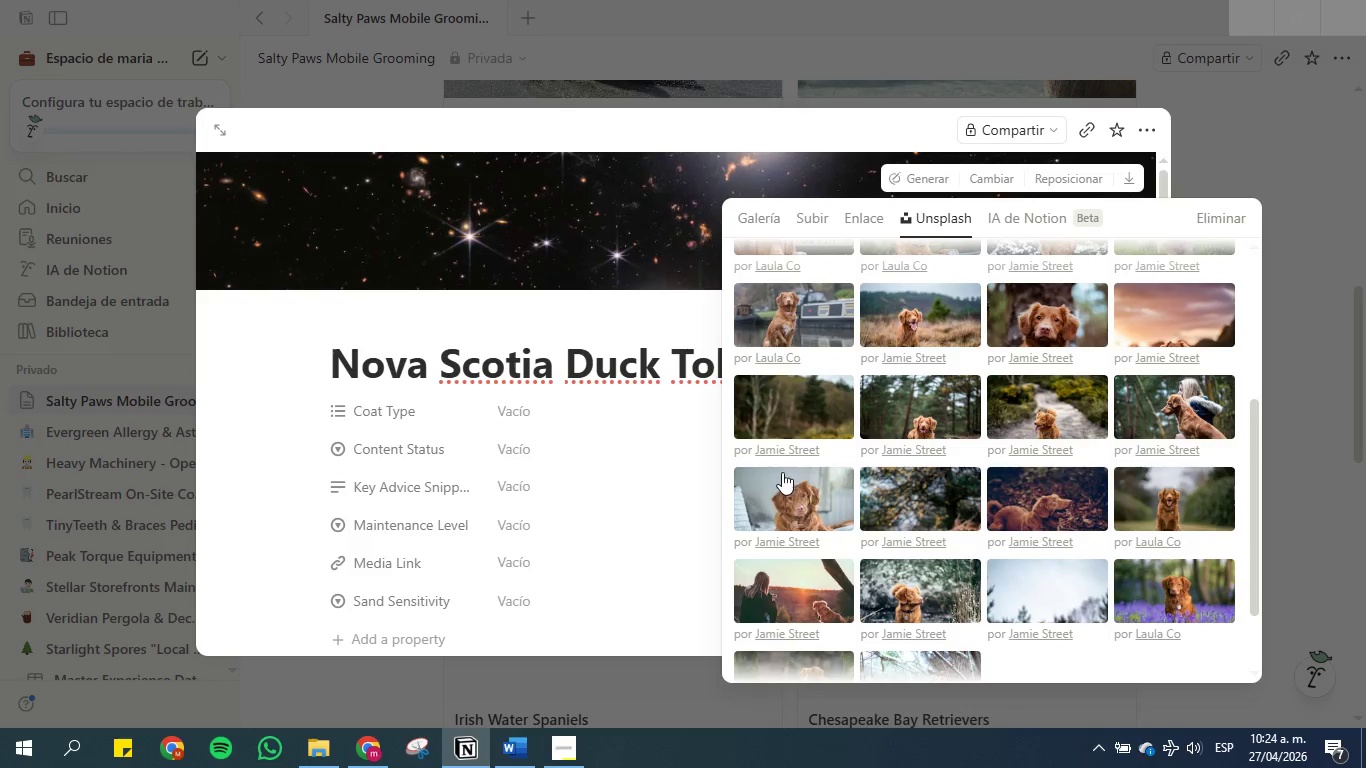 
left_click([783, 488])
 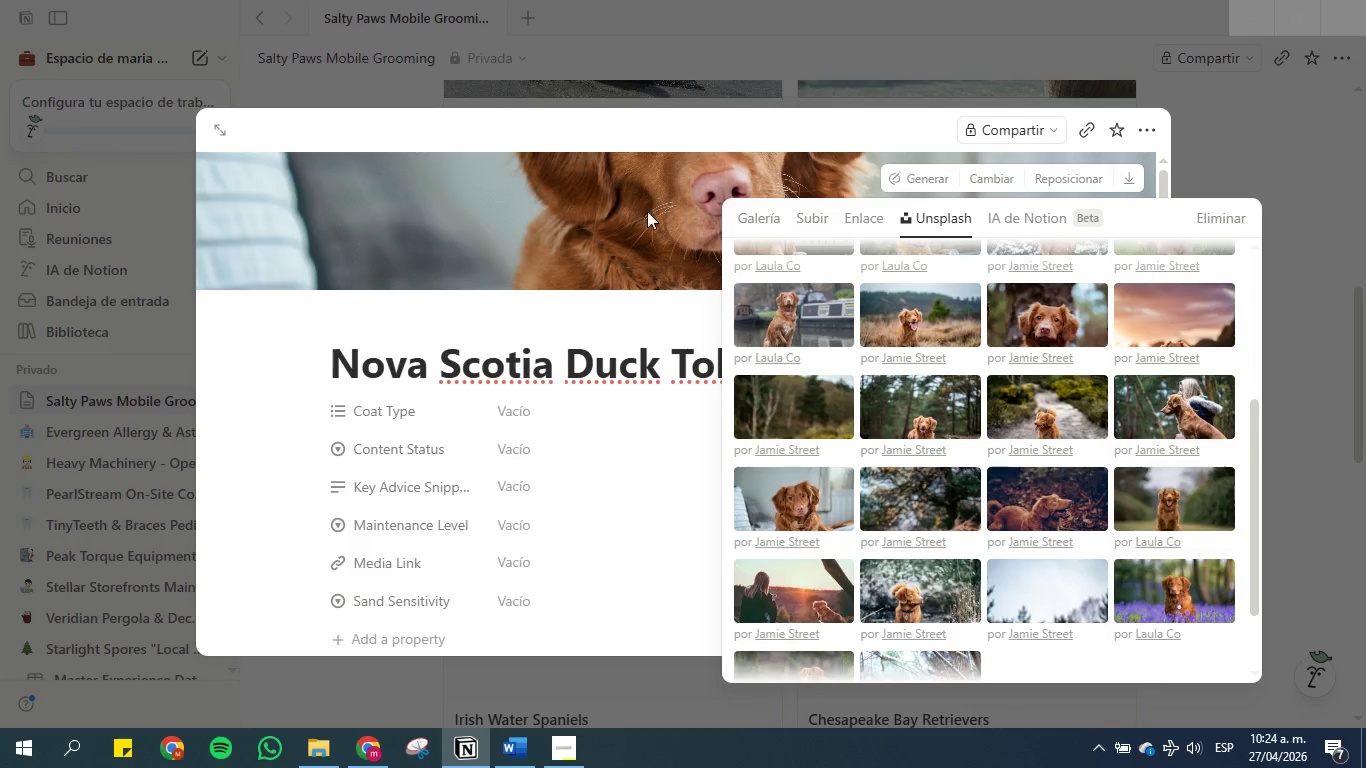 
left_click([1060, 177])
 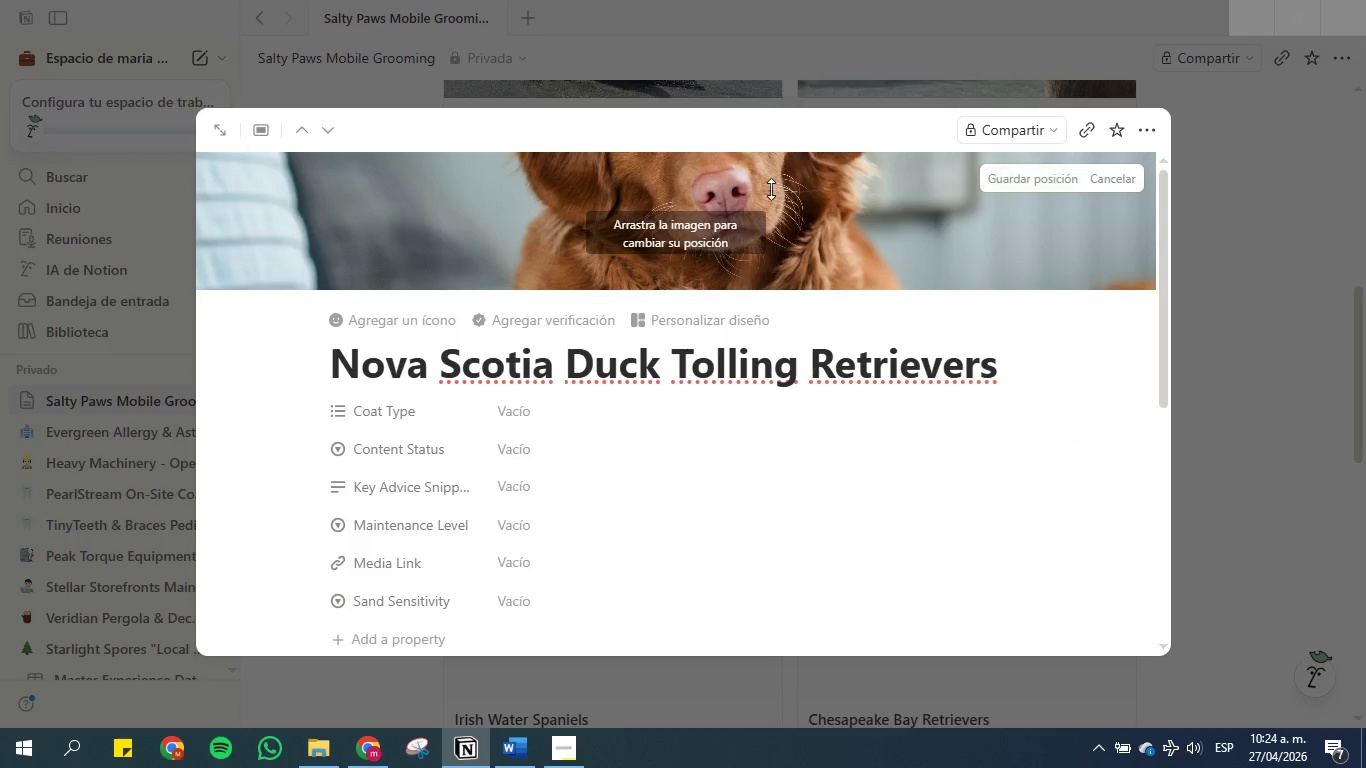 
left_click_drag(start_coordinate=[773, 190], to_coordinate=[802, 254])
 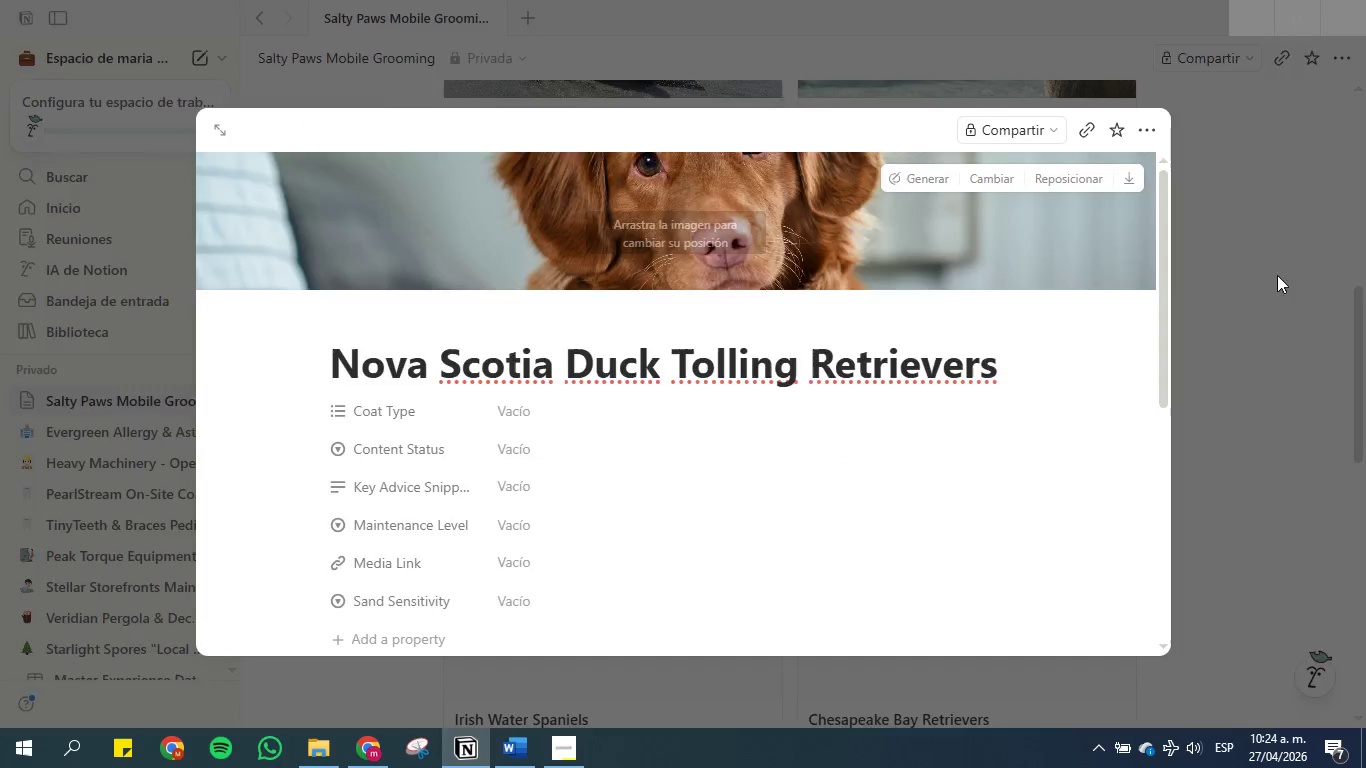 
double_click([1277, 275])
 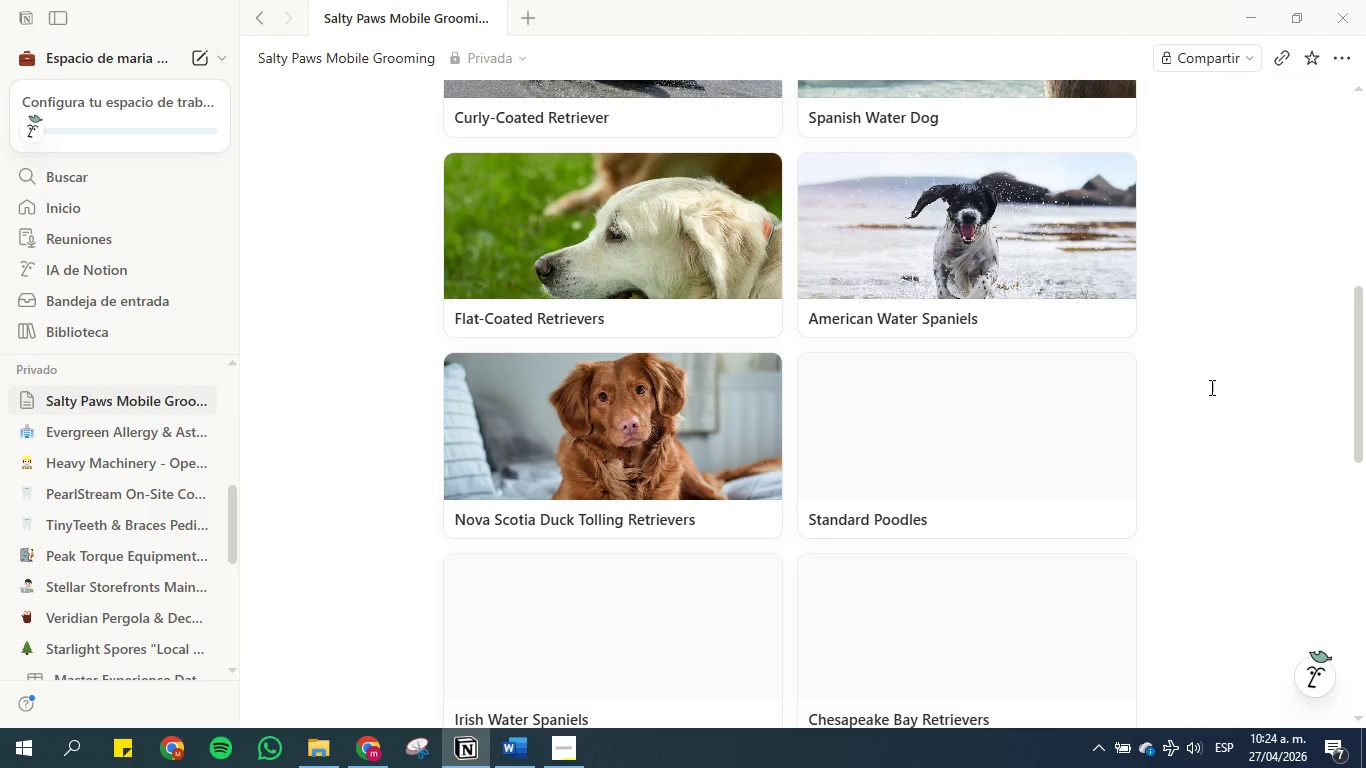 
left_click([891, 427])
 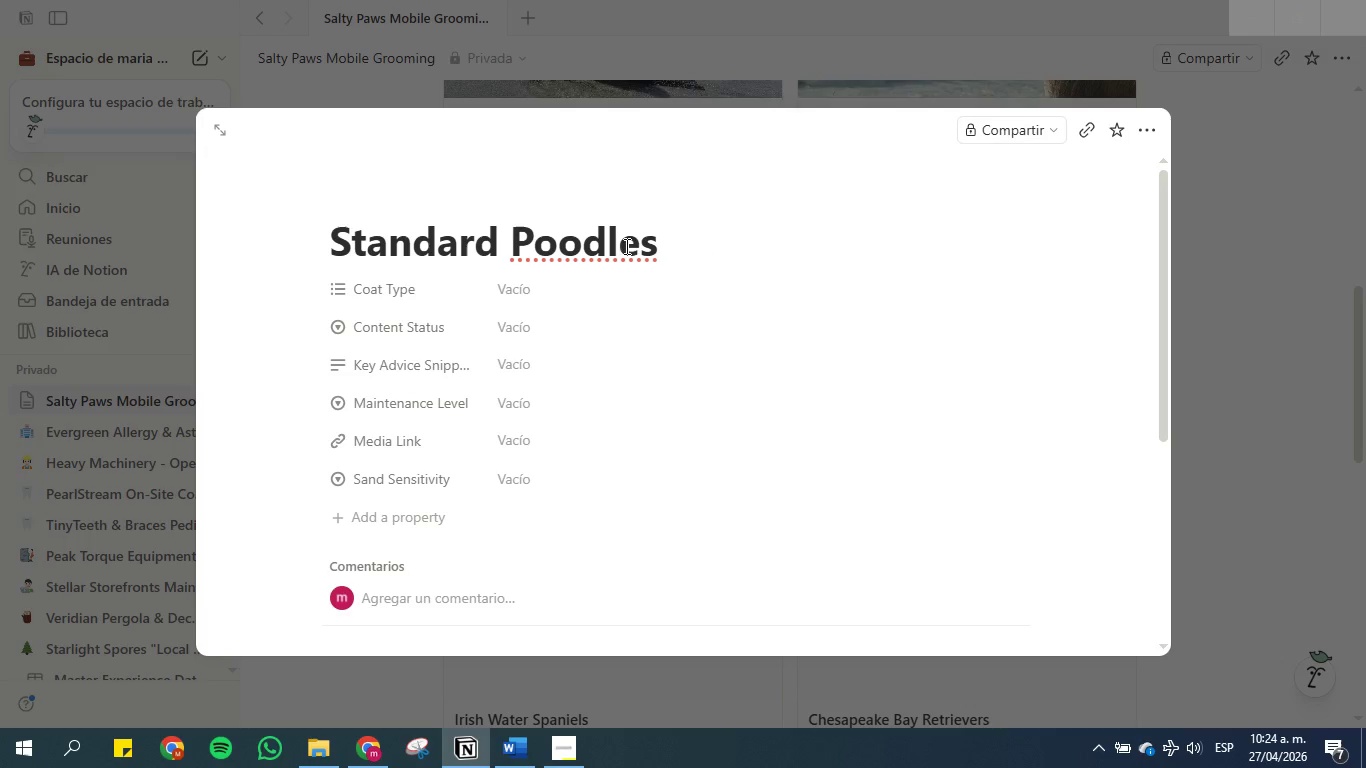 
double_click([623, 246])
 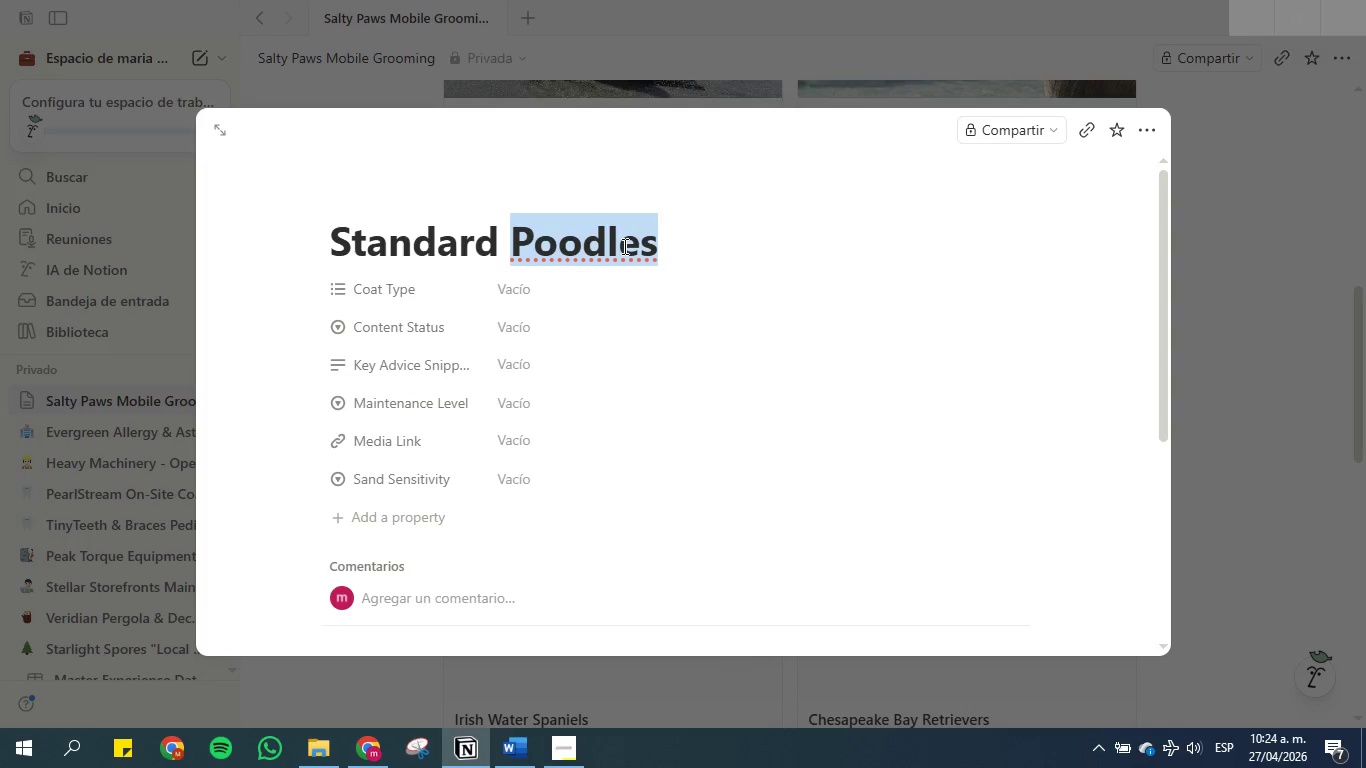 
triple_click([623, 246])
 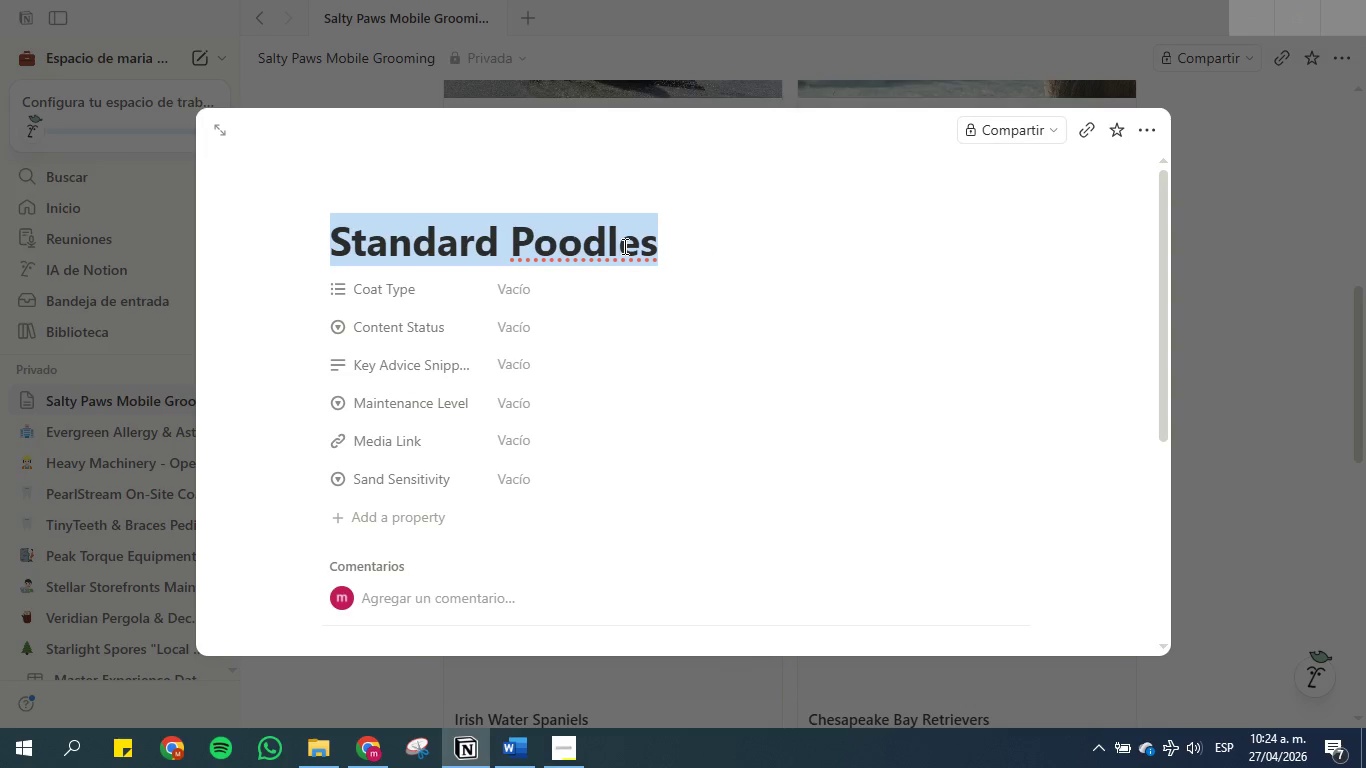 
triple_click([623, 246])
 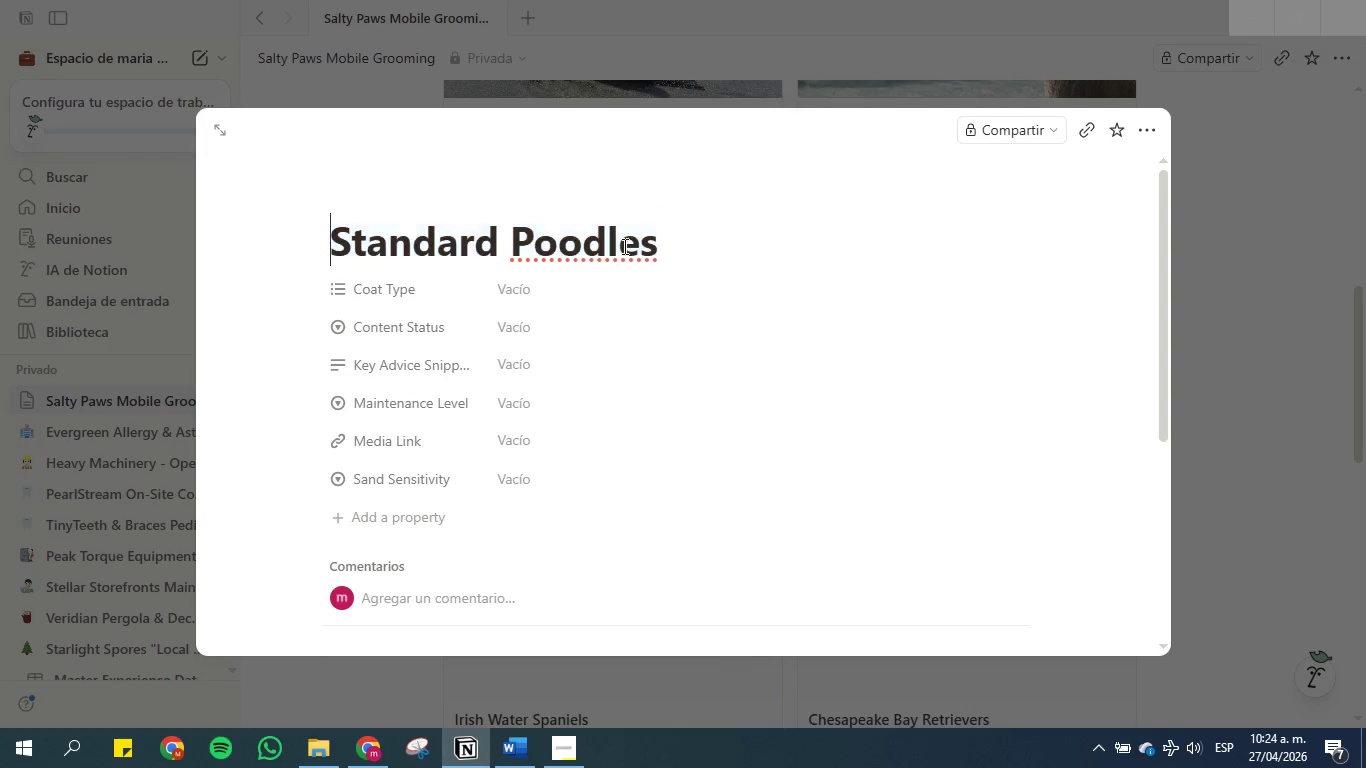 
key(Control+C)
 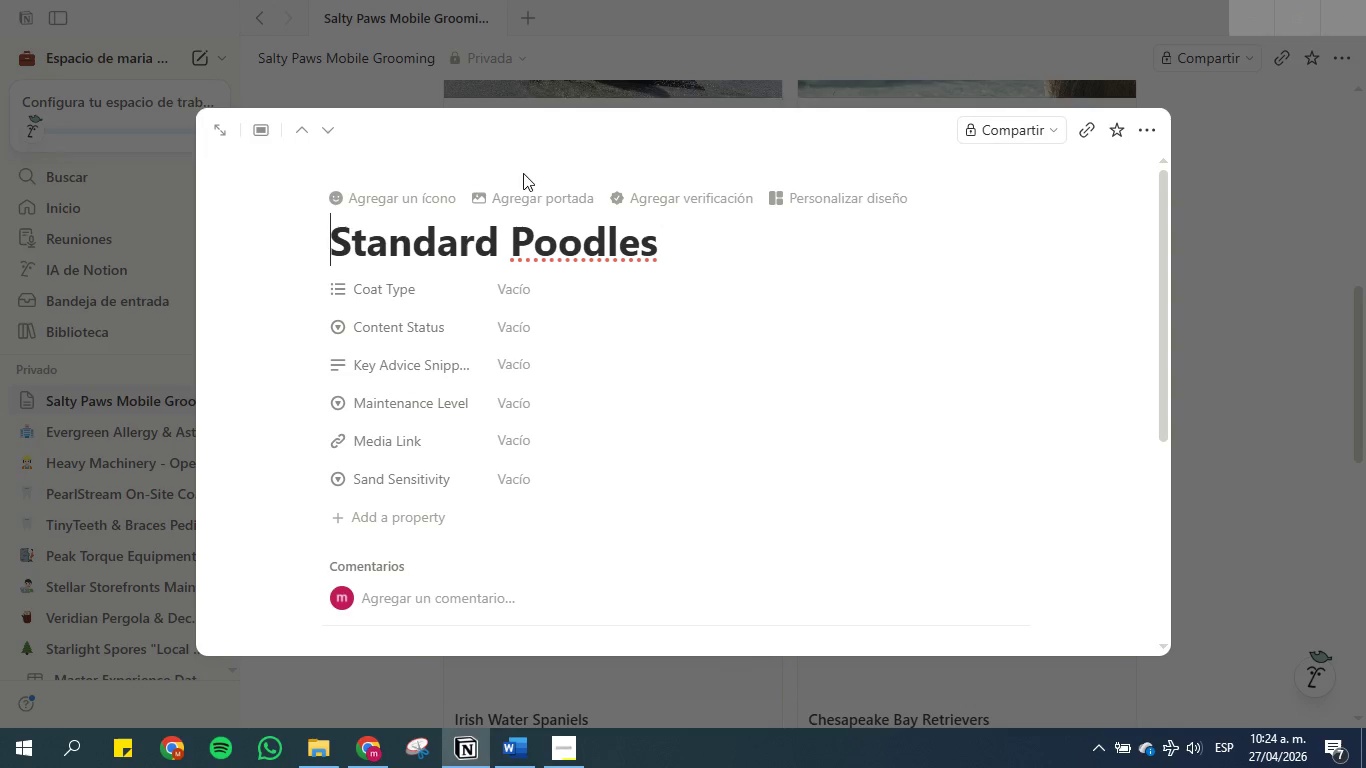 
left_click([530, 189])
 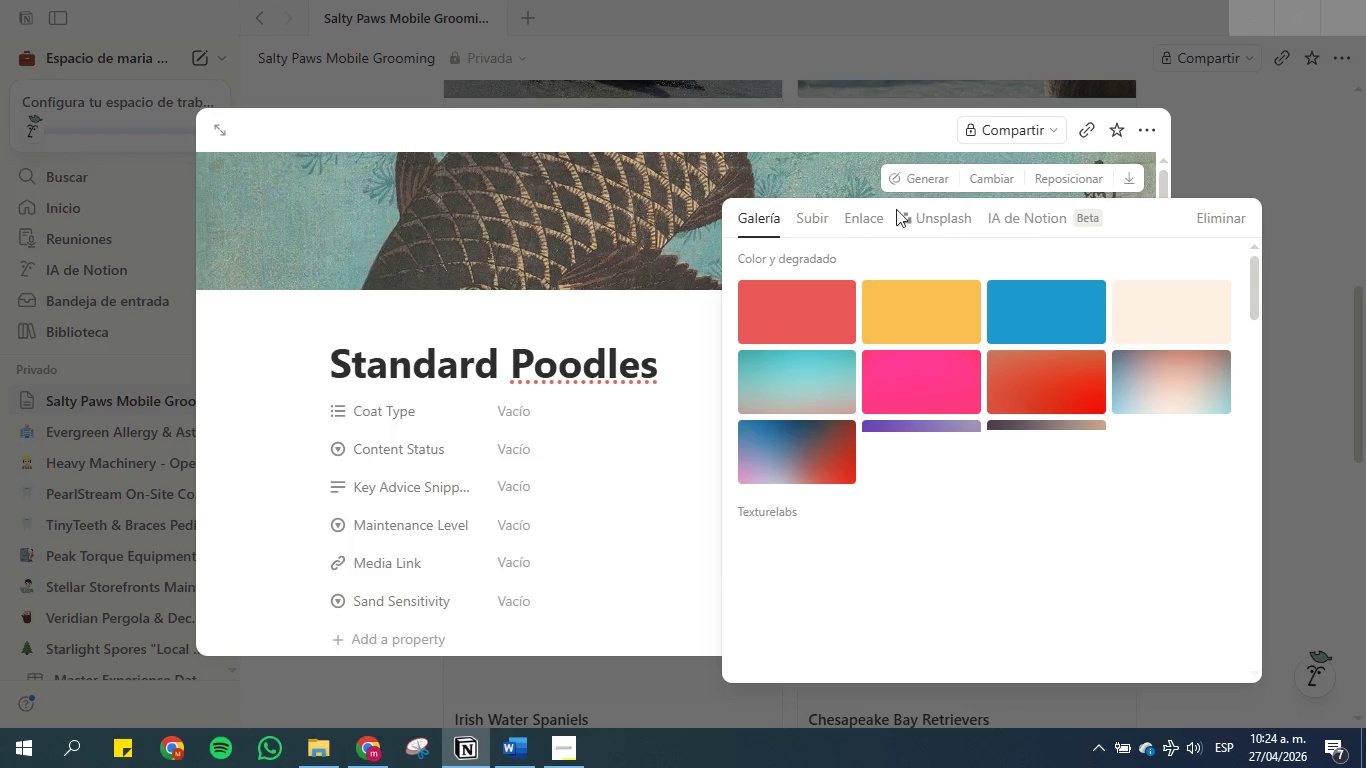 
left_click([962, 224])
 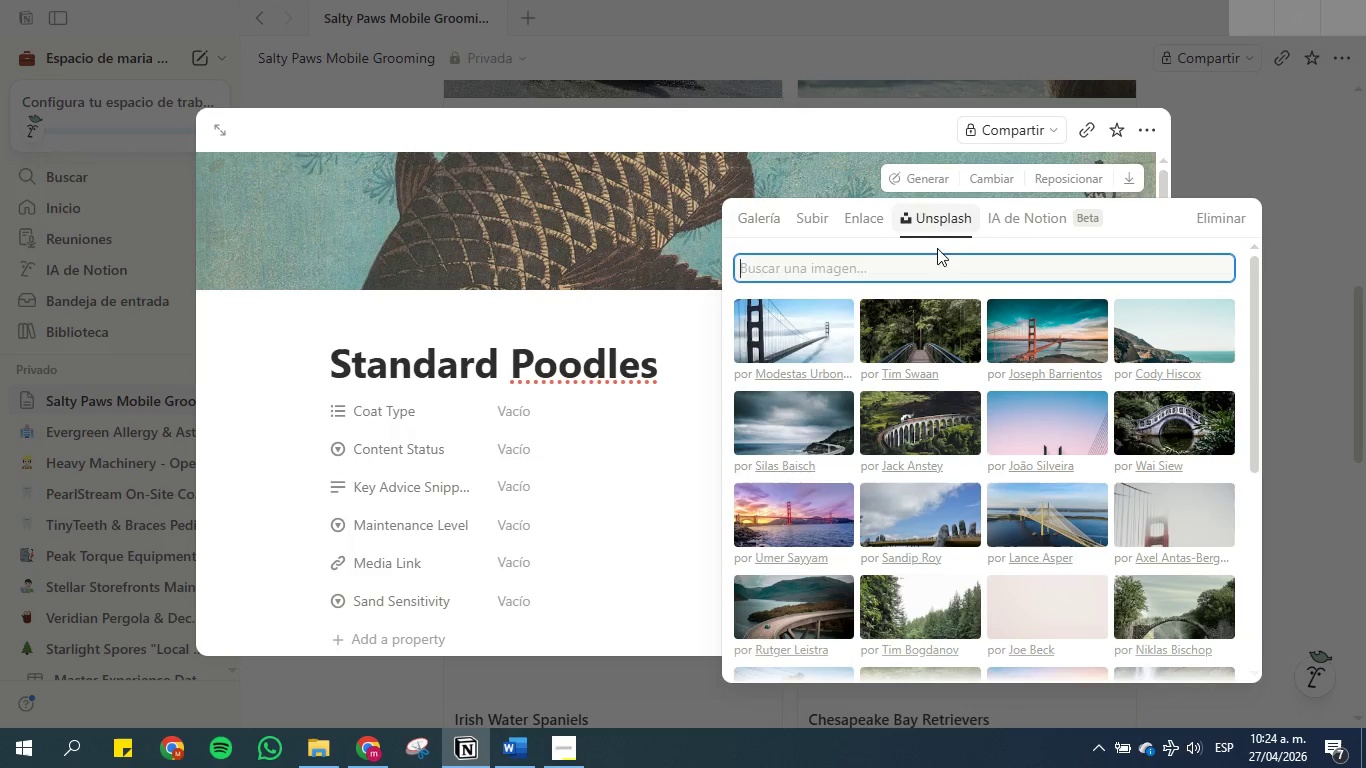 
left_click([933, 258])
 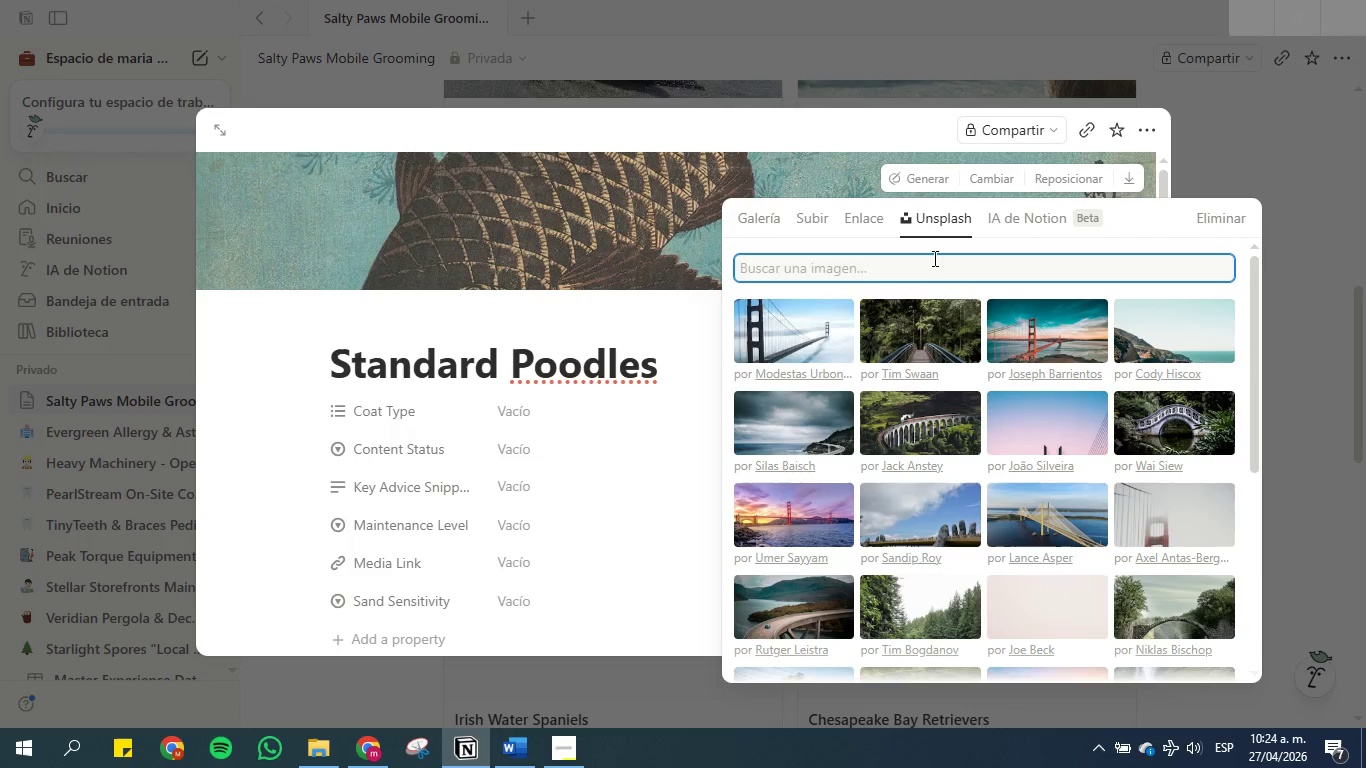 
key(Control+V)
 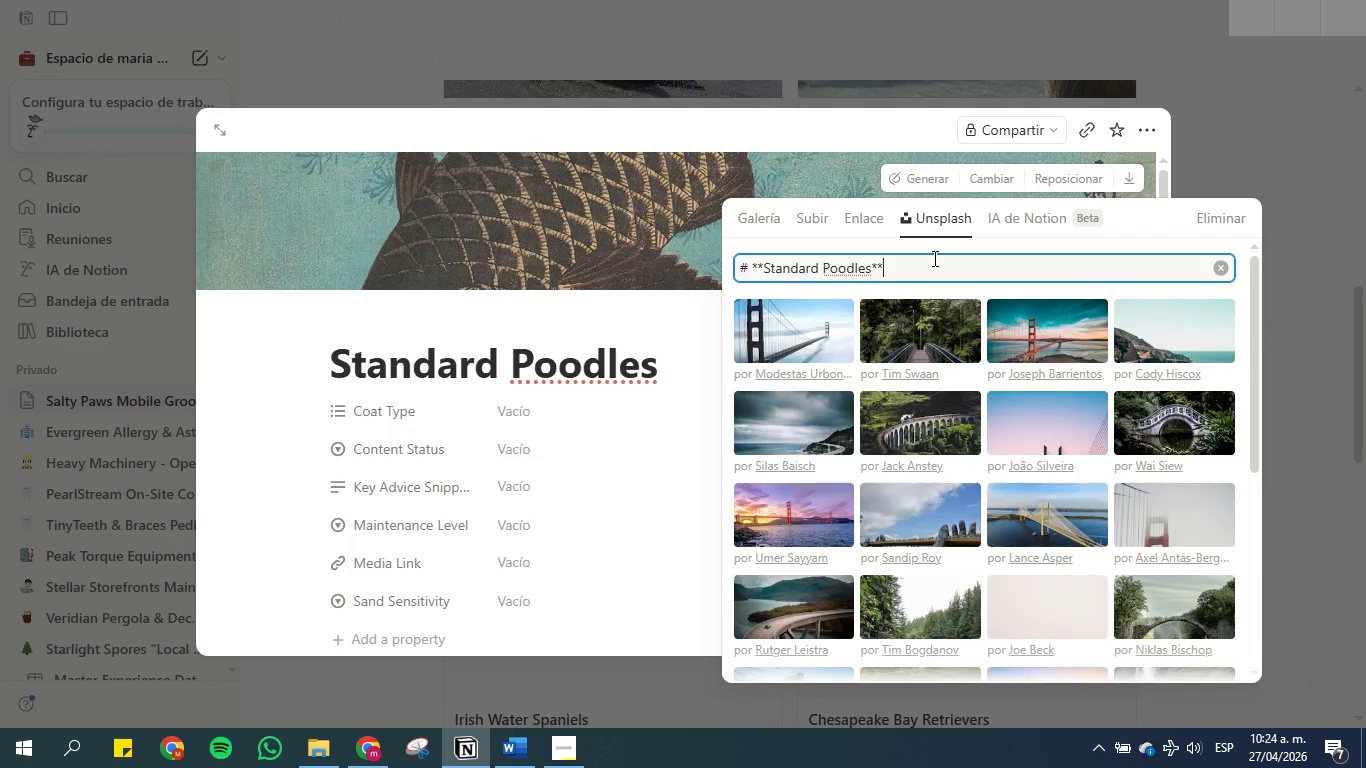 
mouse_move([914, 283])
 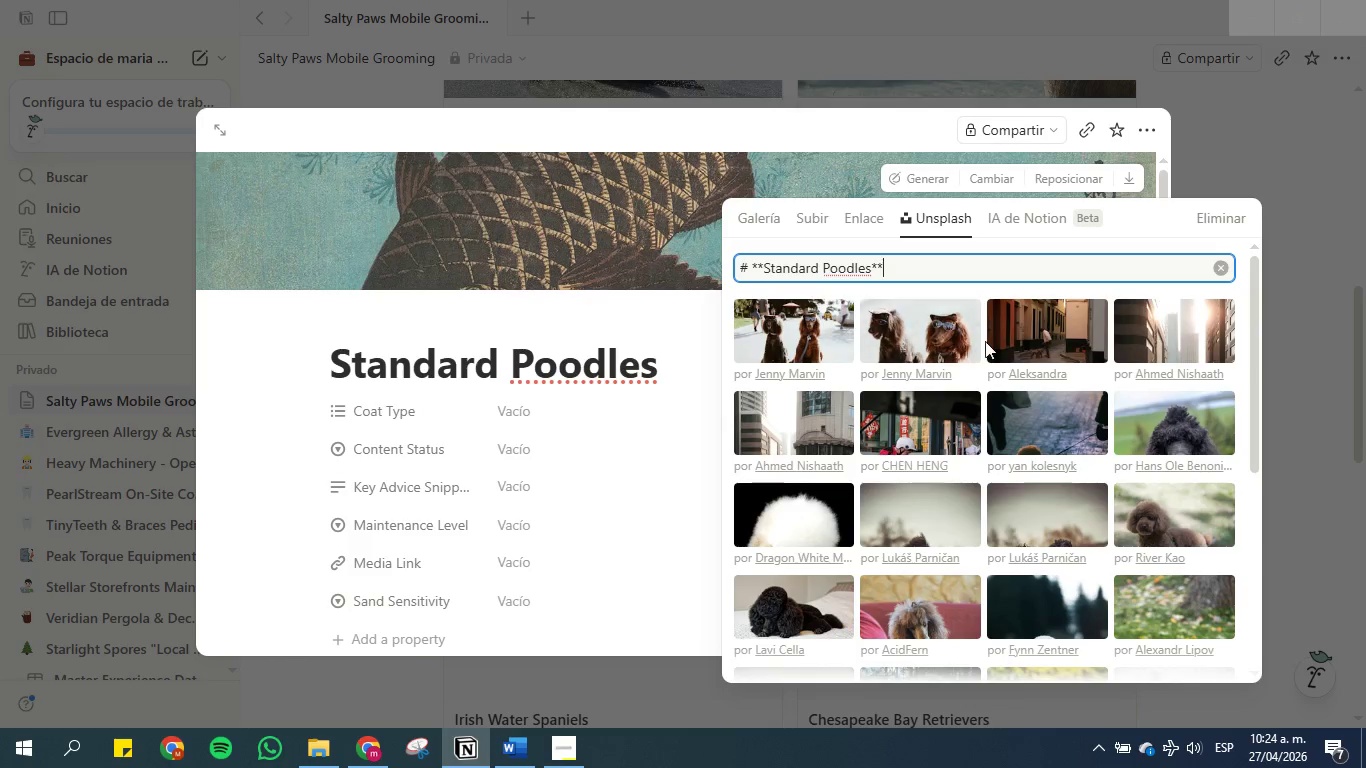 
scroll: coordinate [1090, 368], scroll_direction: down, amount: 3.0
 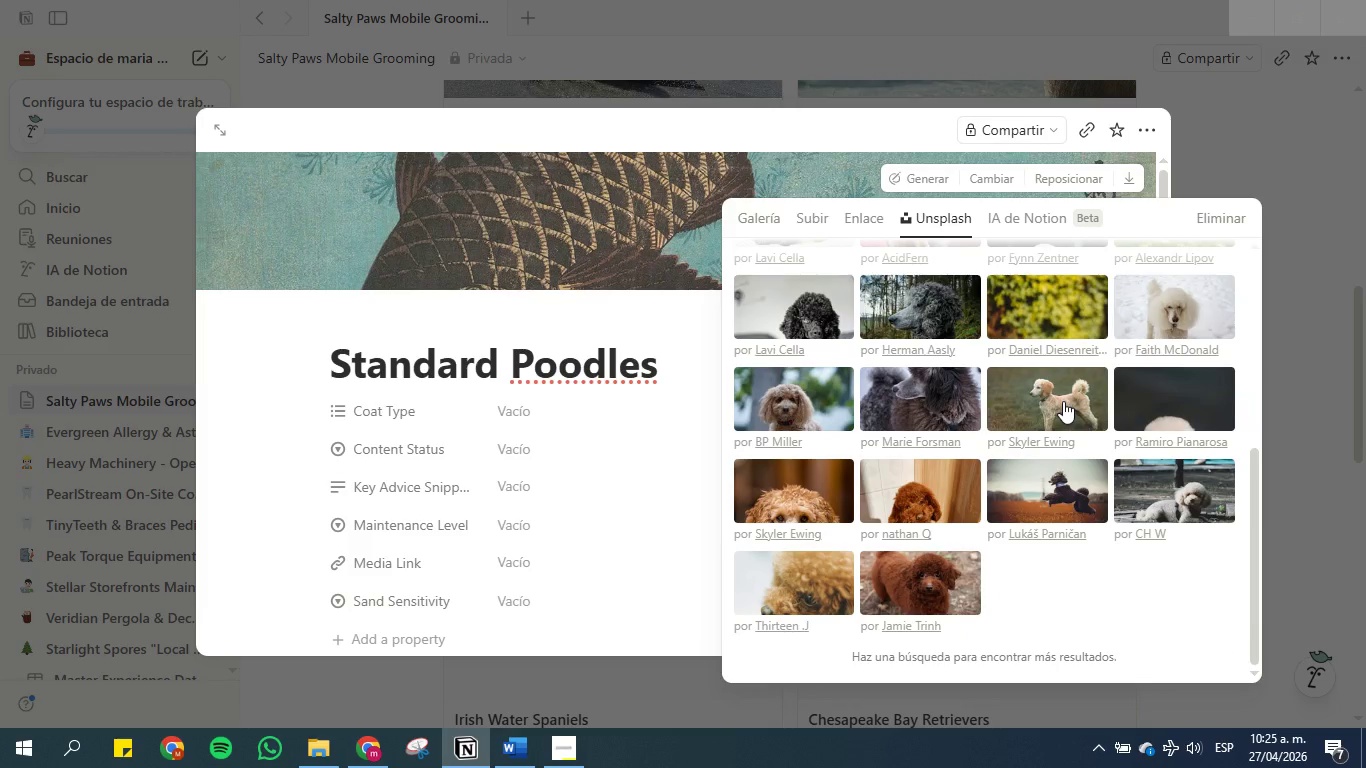 
left_click([1063, 400])
 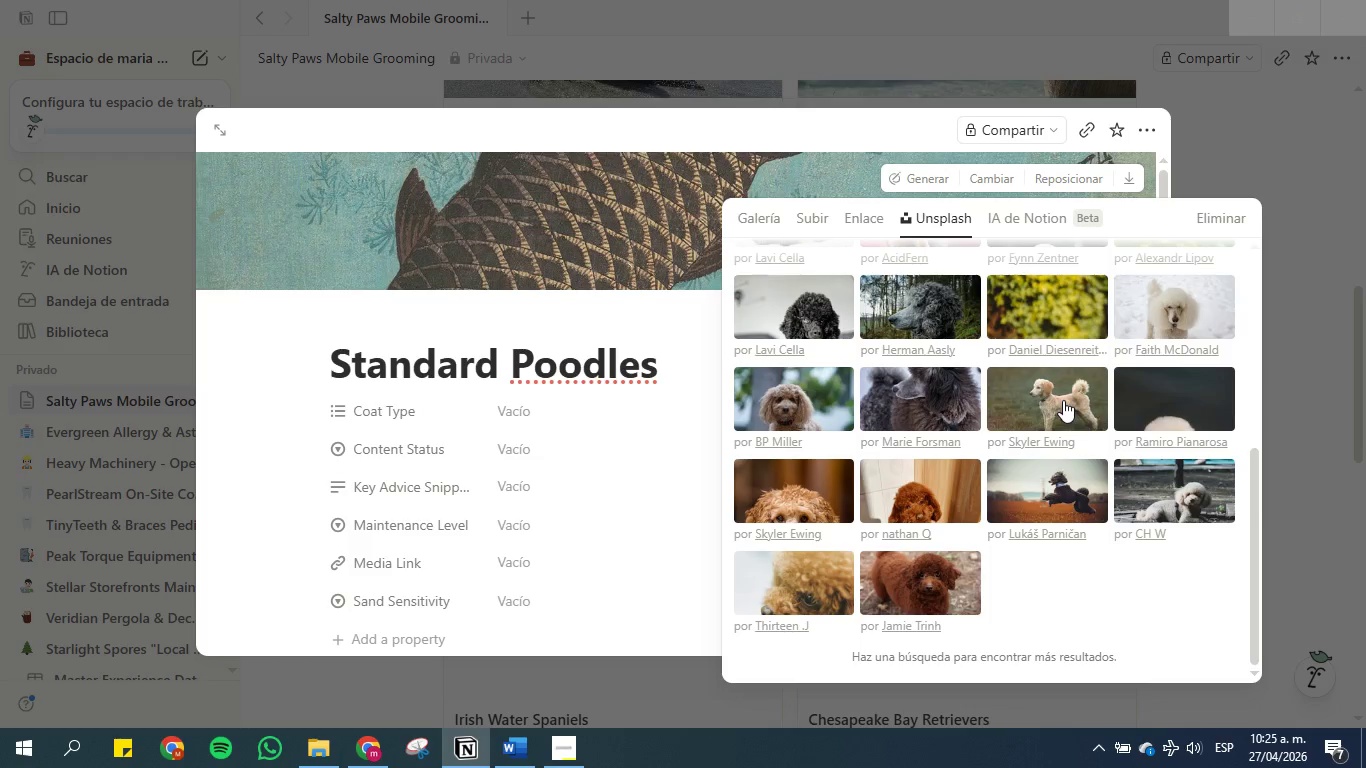 
left_click([1063, 400])
 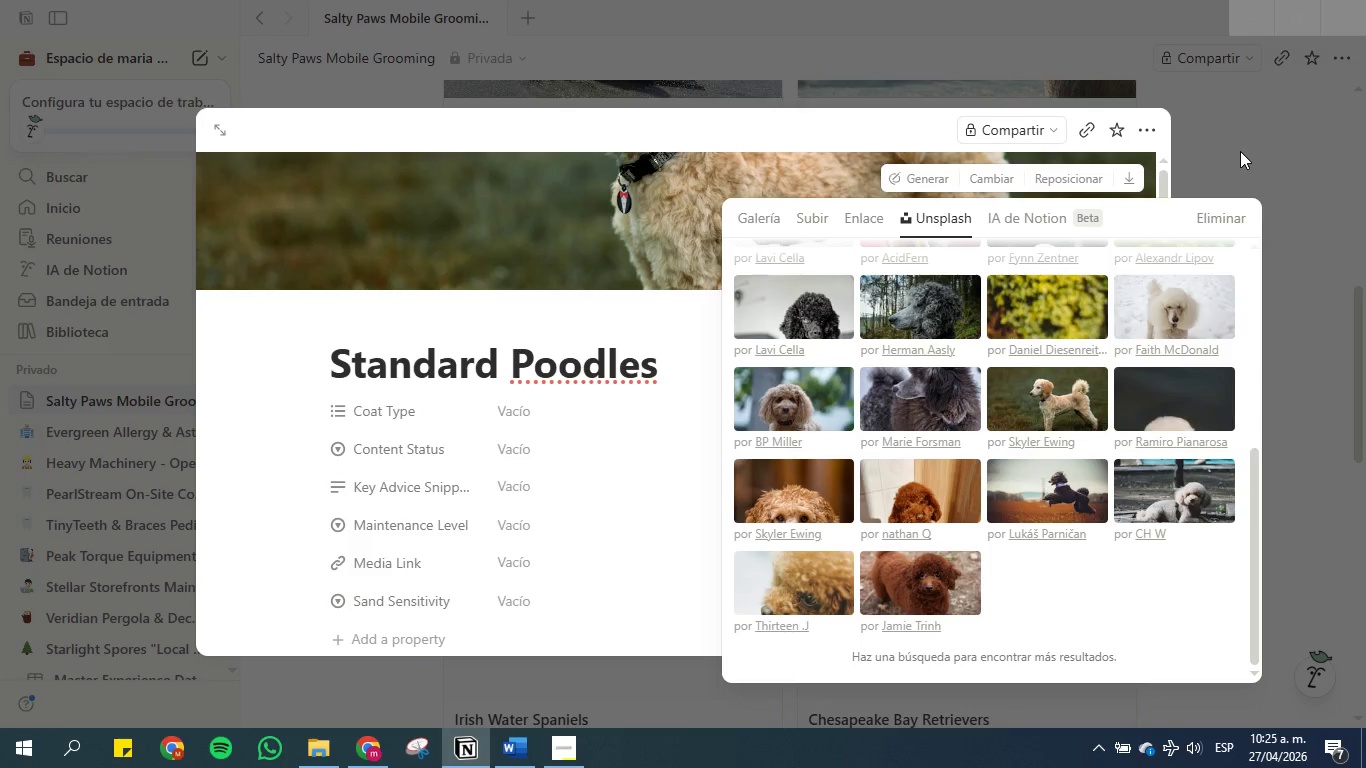 
left_click([1240, 151])
 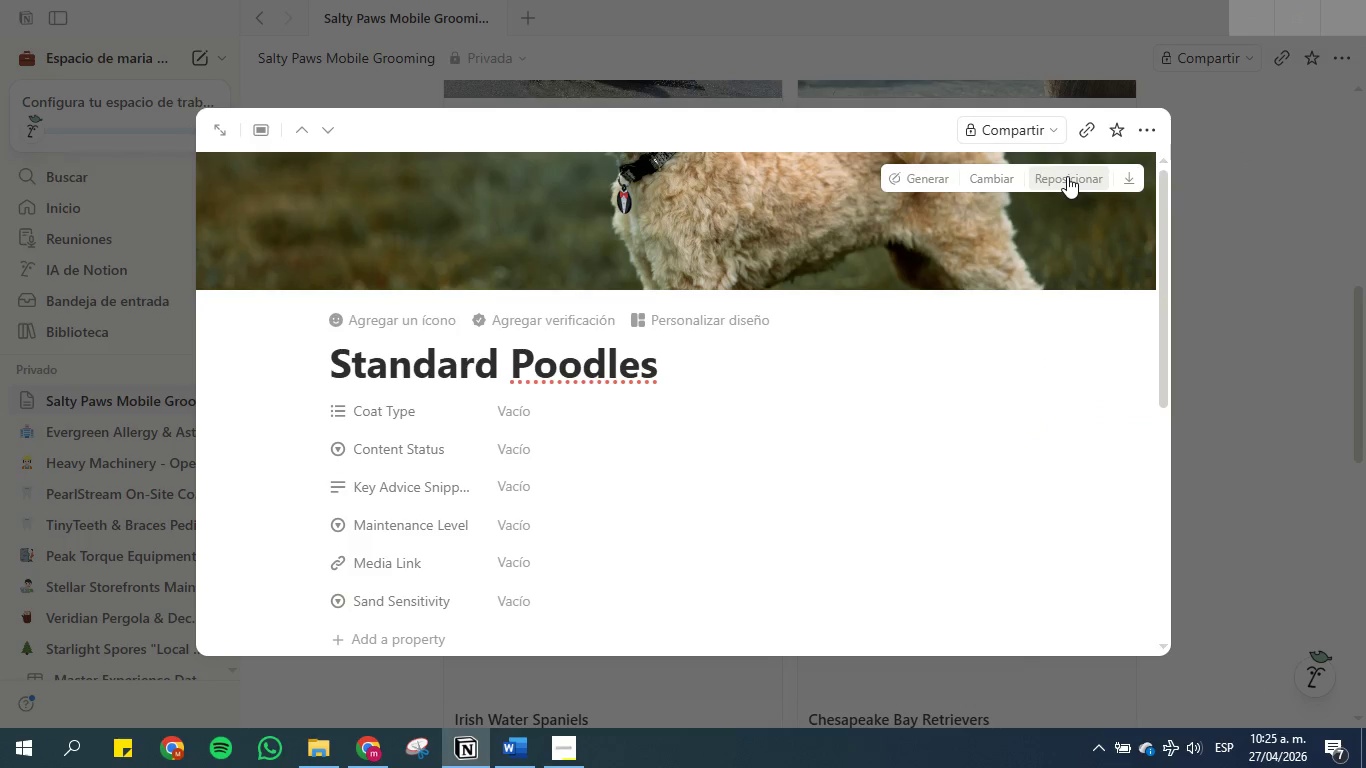 
left_click([1067, 176])
 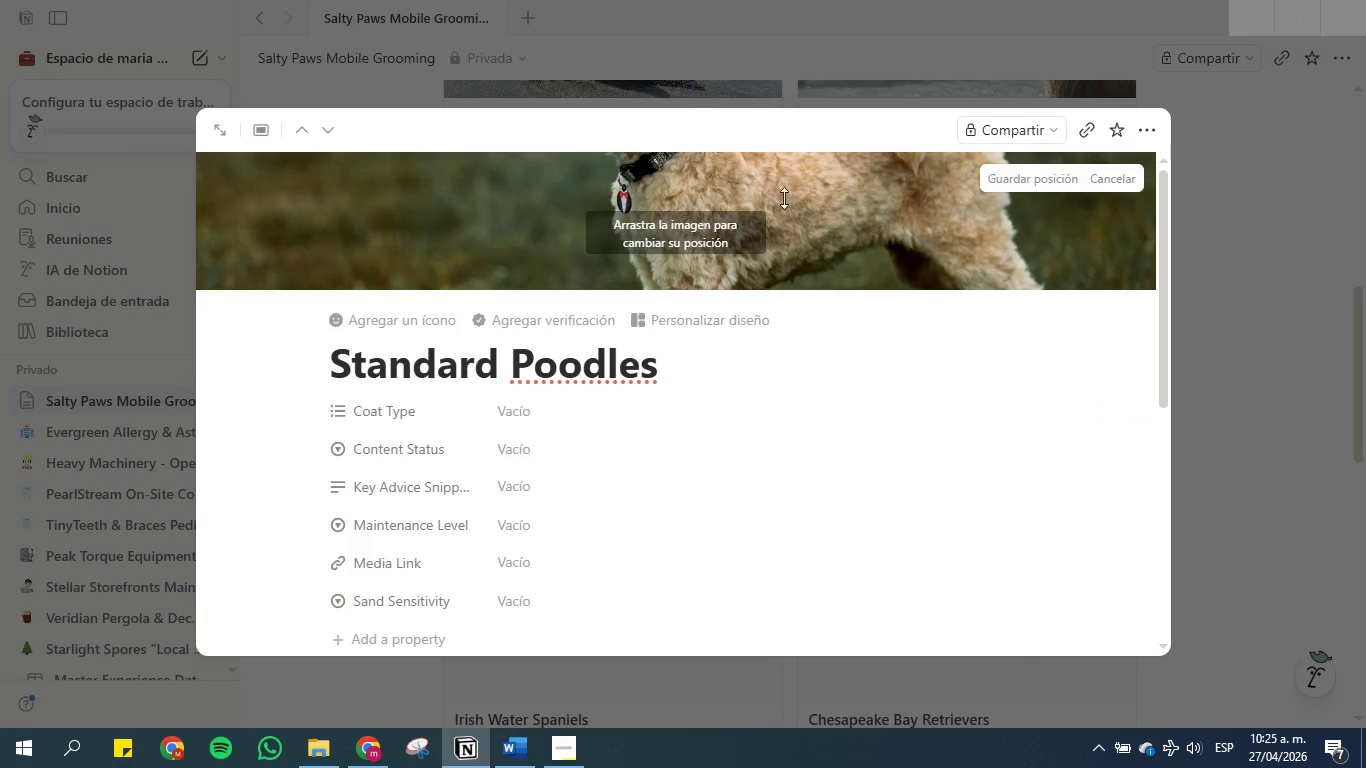 
left_click_drag(start_coordinate=[776, 179], to_coordinate=[787, 314])
 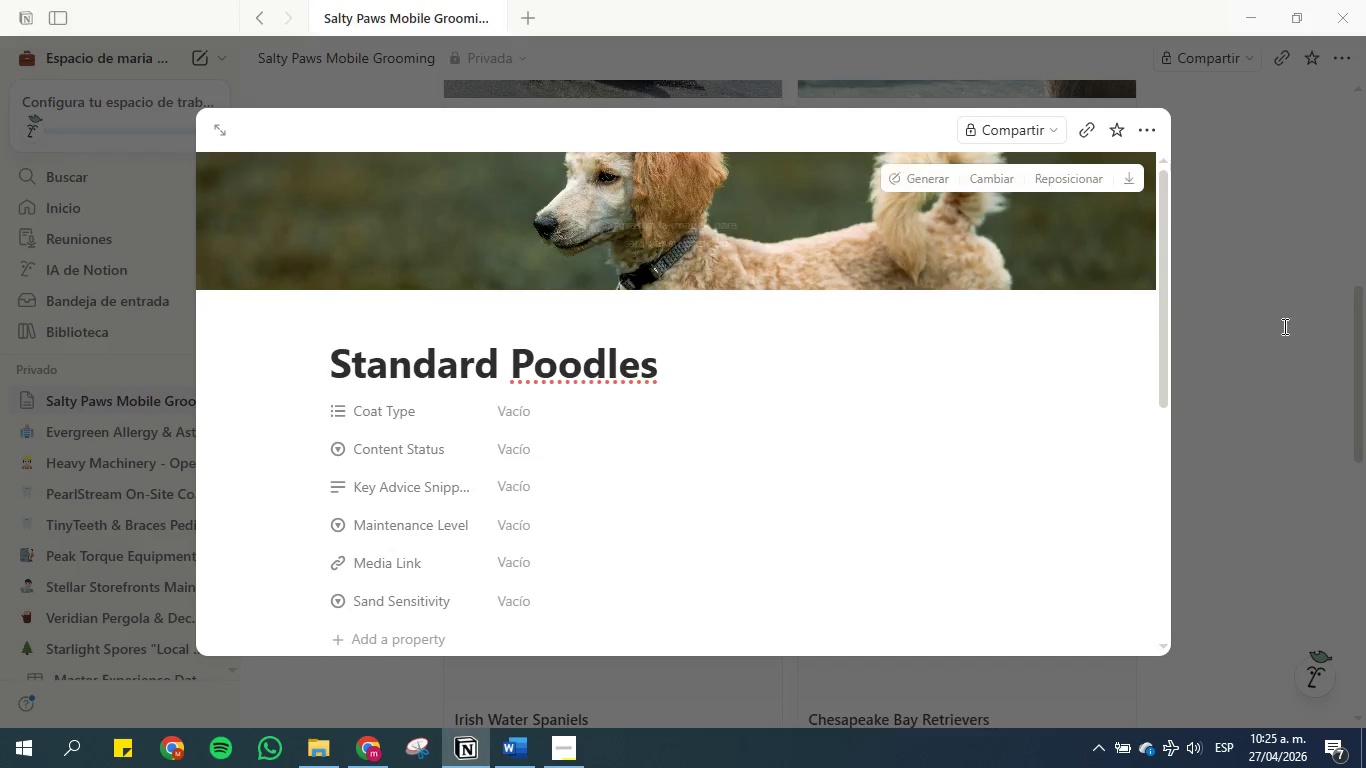 
double_click([1283, 326])
 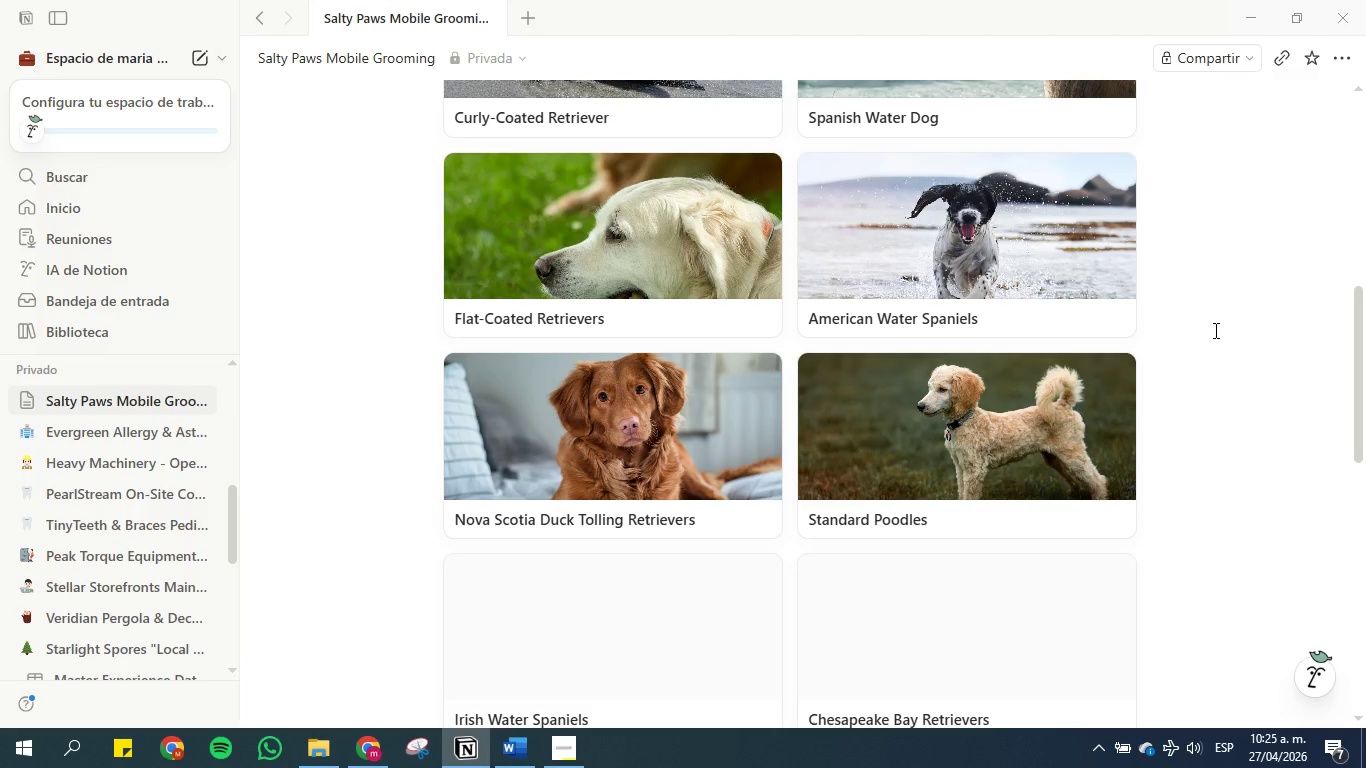 
scroll: coordinate [1222, 328], scroll_direction: down, amount: 4.0
 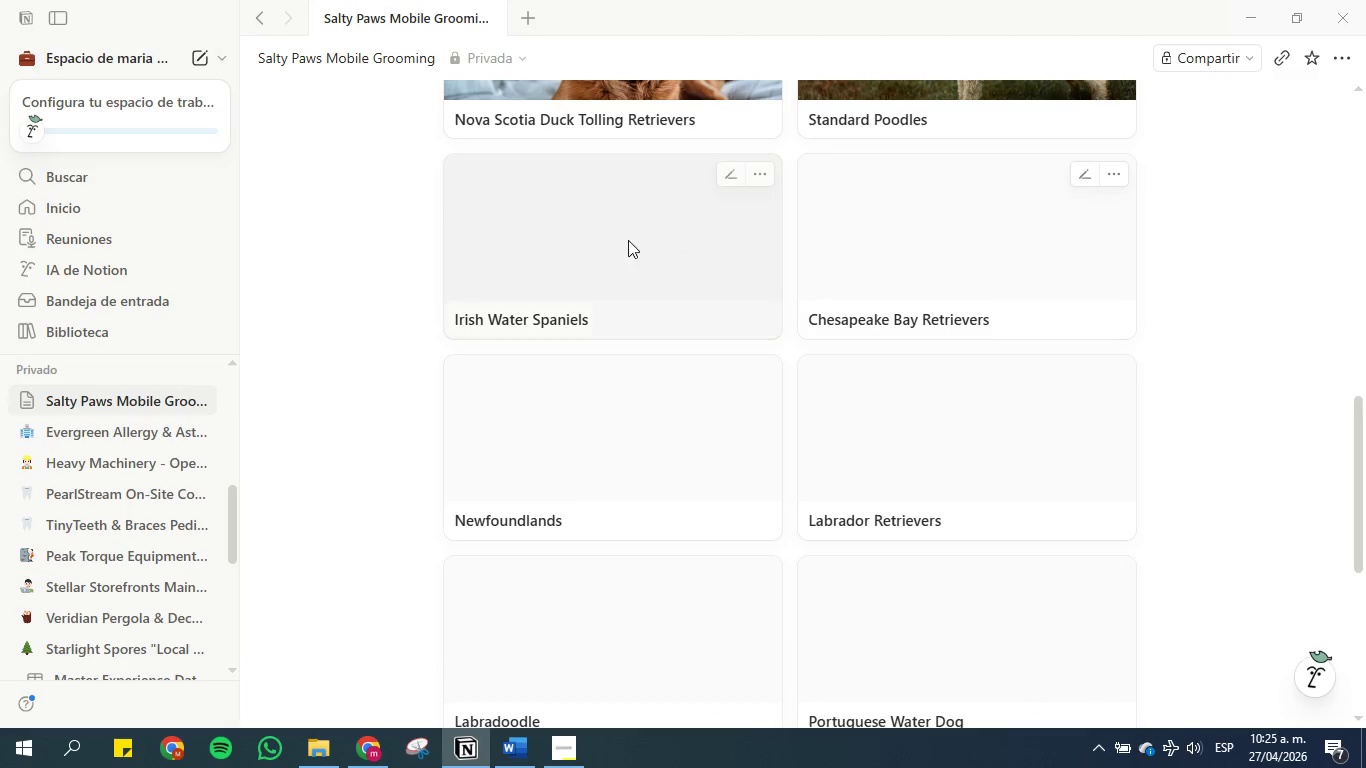 
left_click([608, 236])
 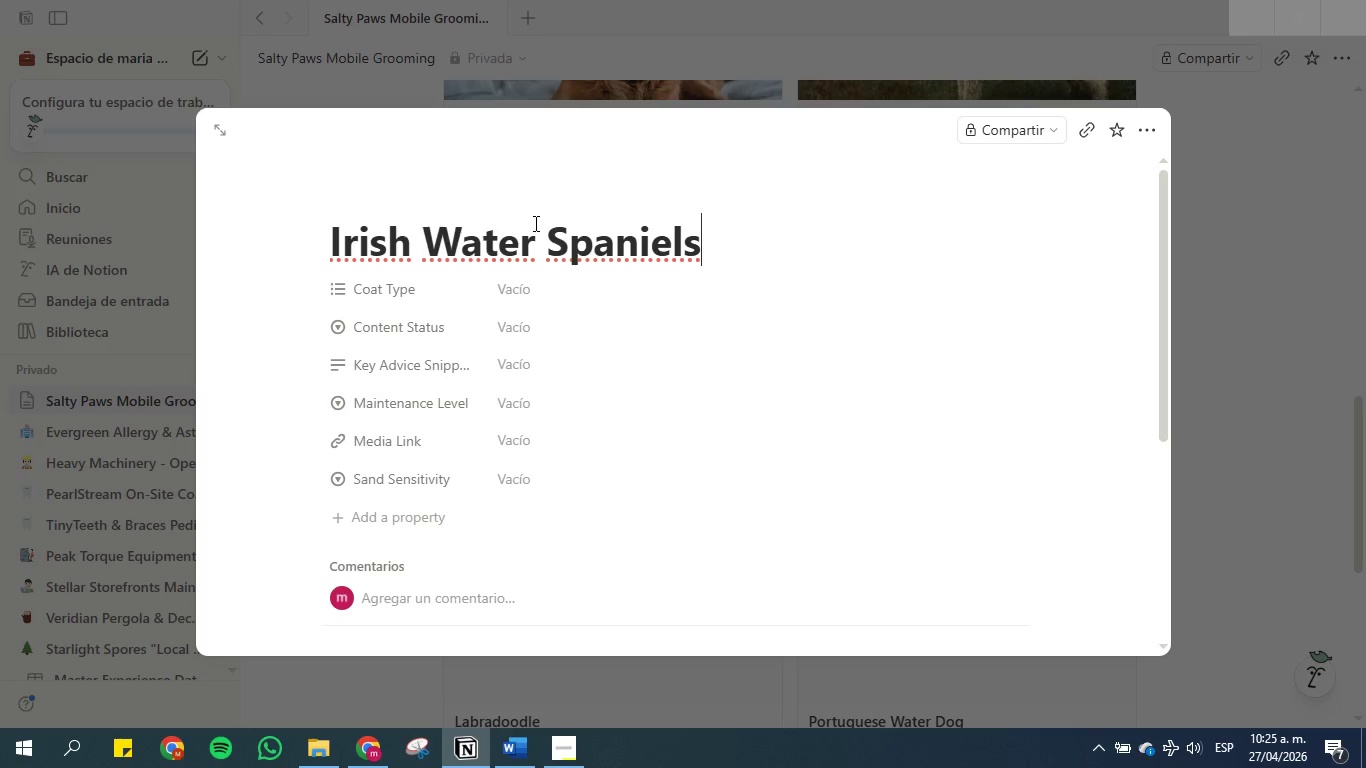 
double_click([534, 223])
 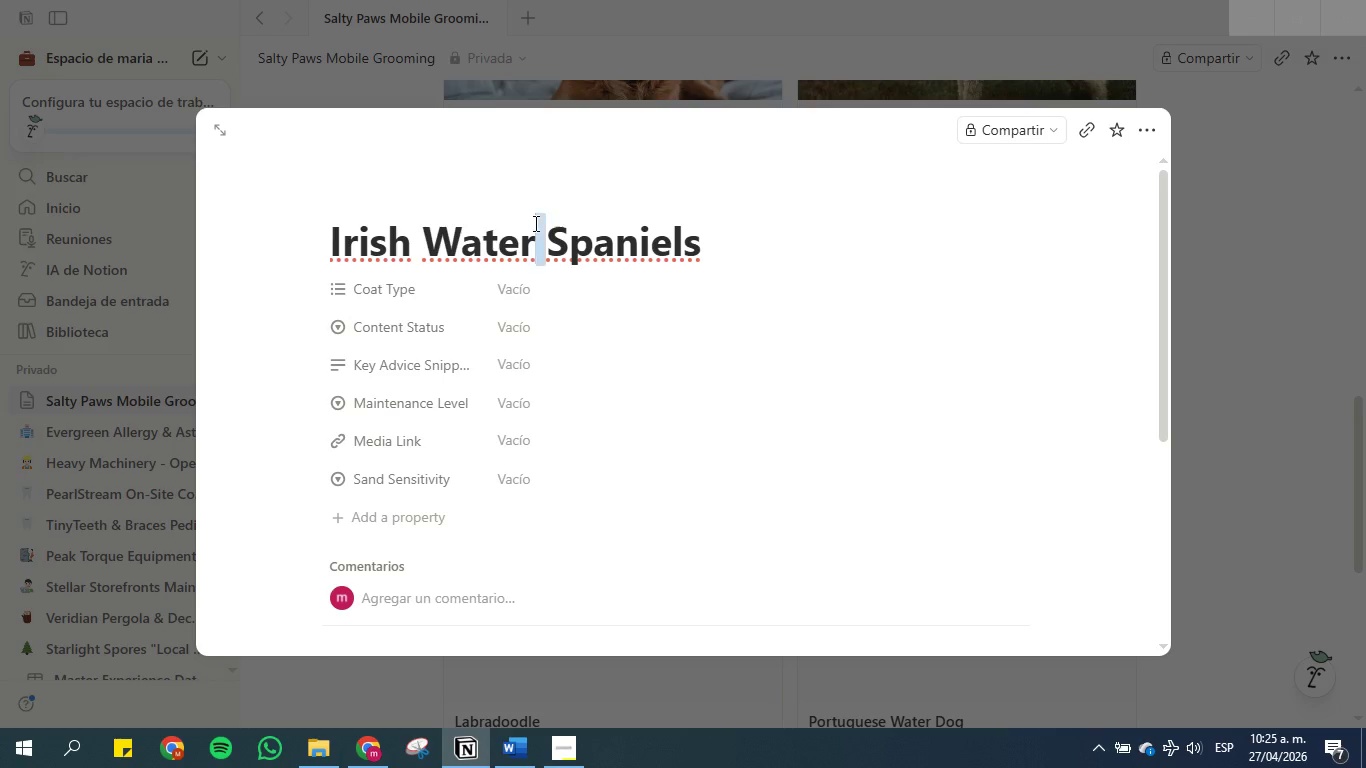 
triple_click([534, 223])
 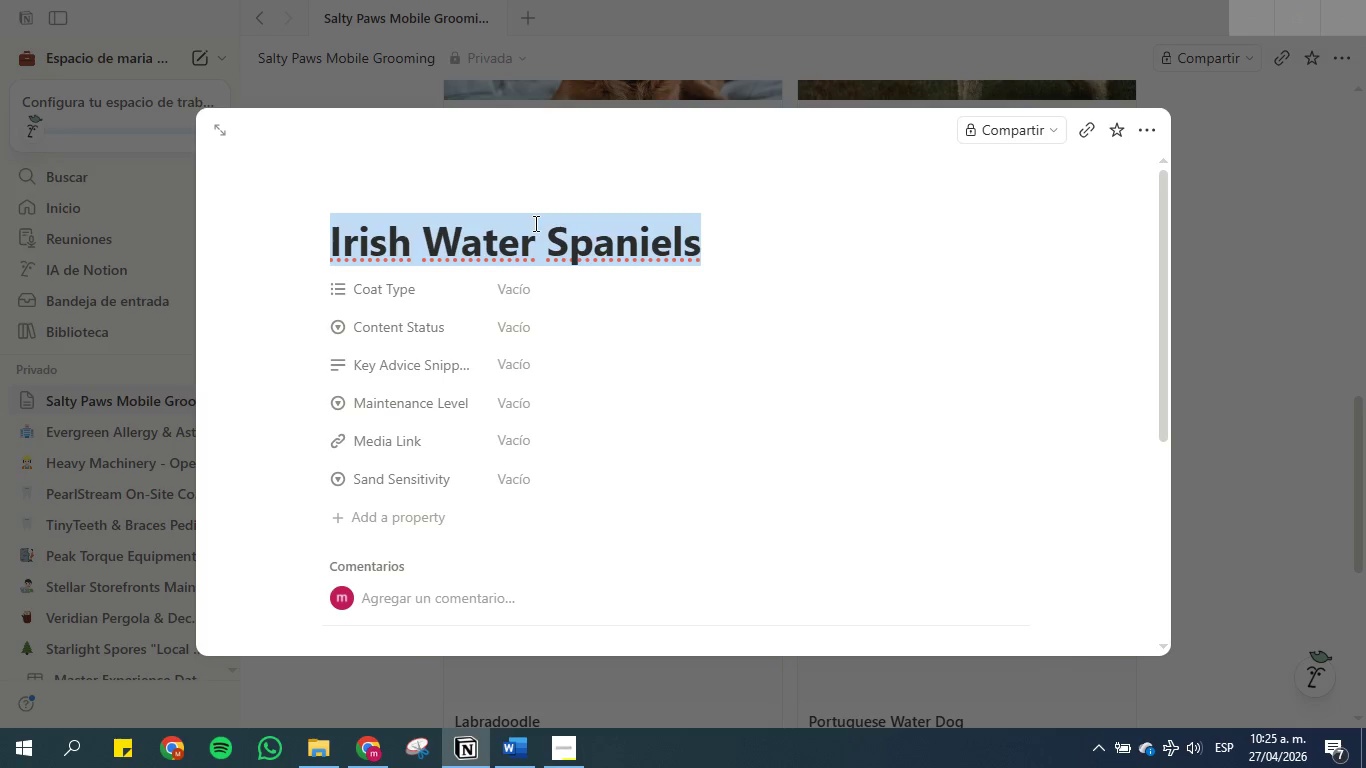 
triple_click([534, 223])
 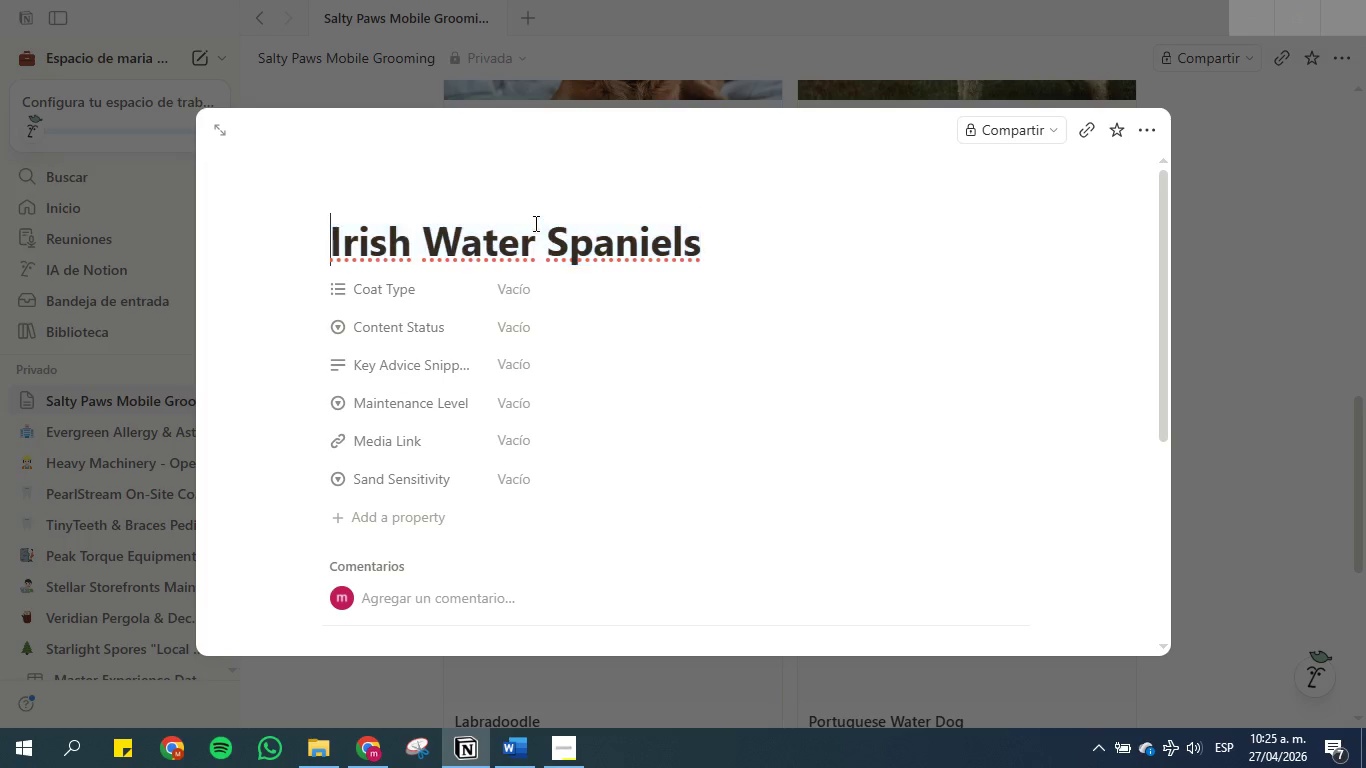 
key(Control+C)
 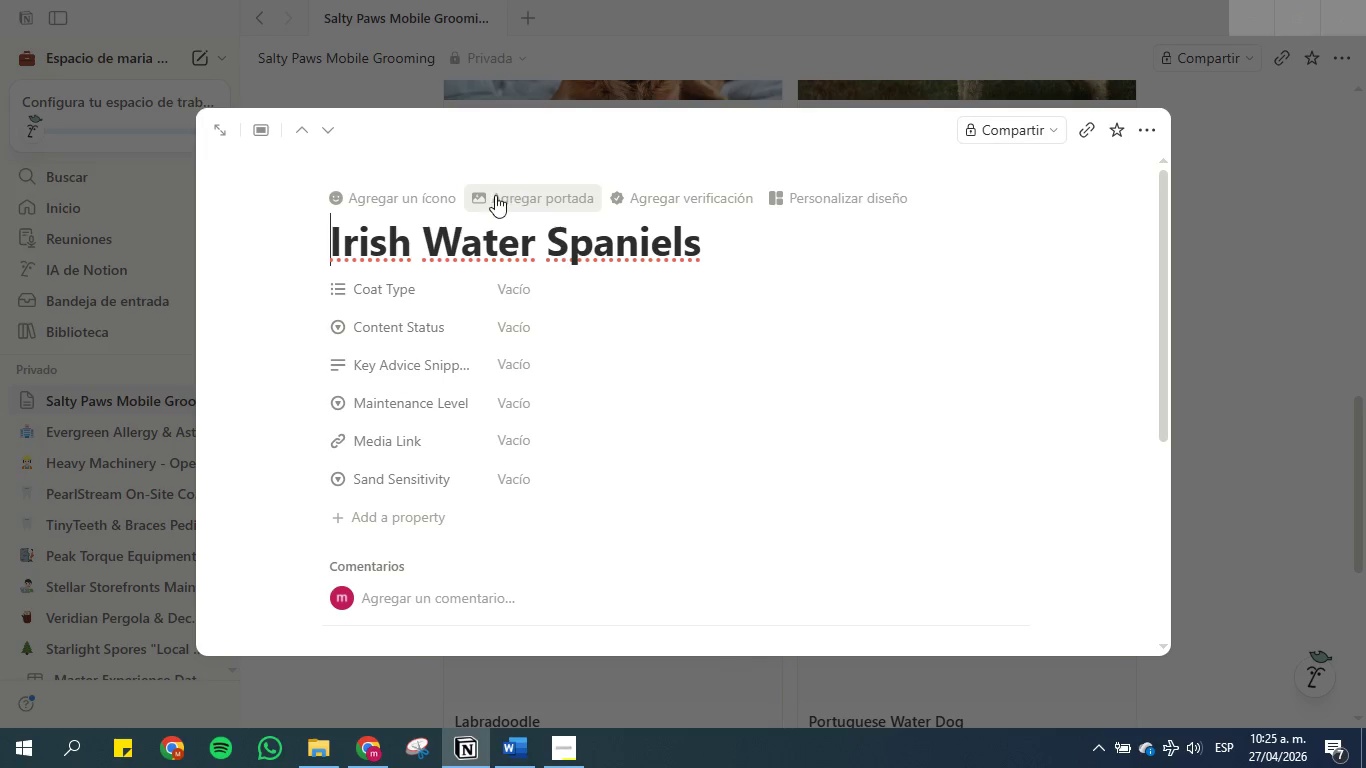 
left_click([498, 195])
 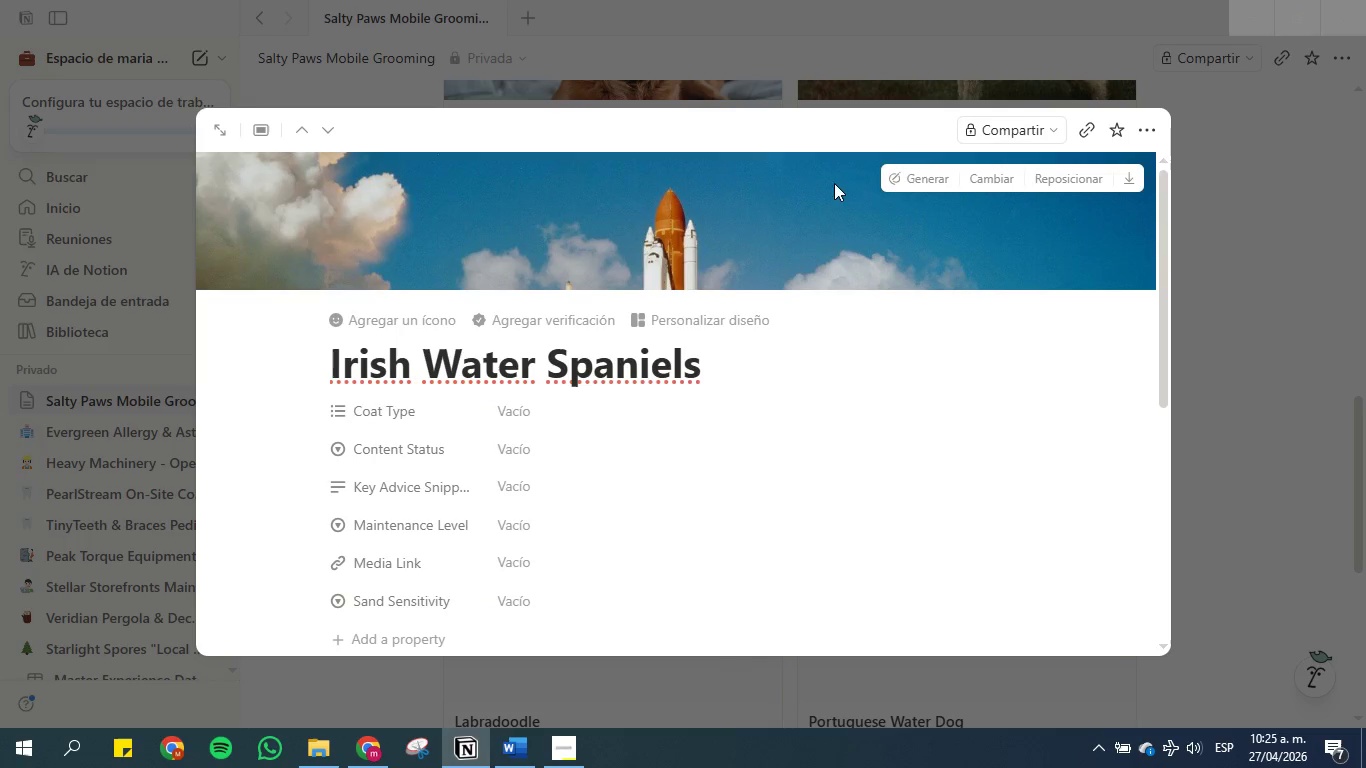 
left_click([986, 175])
 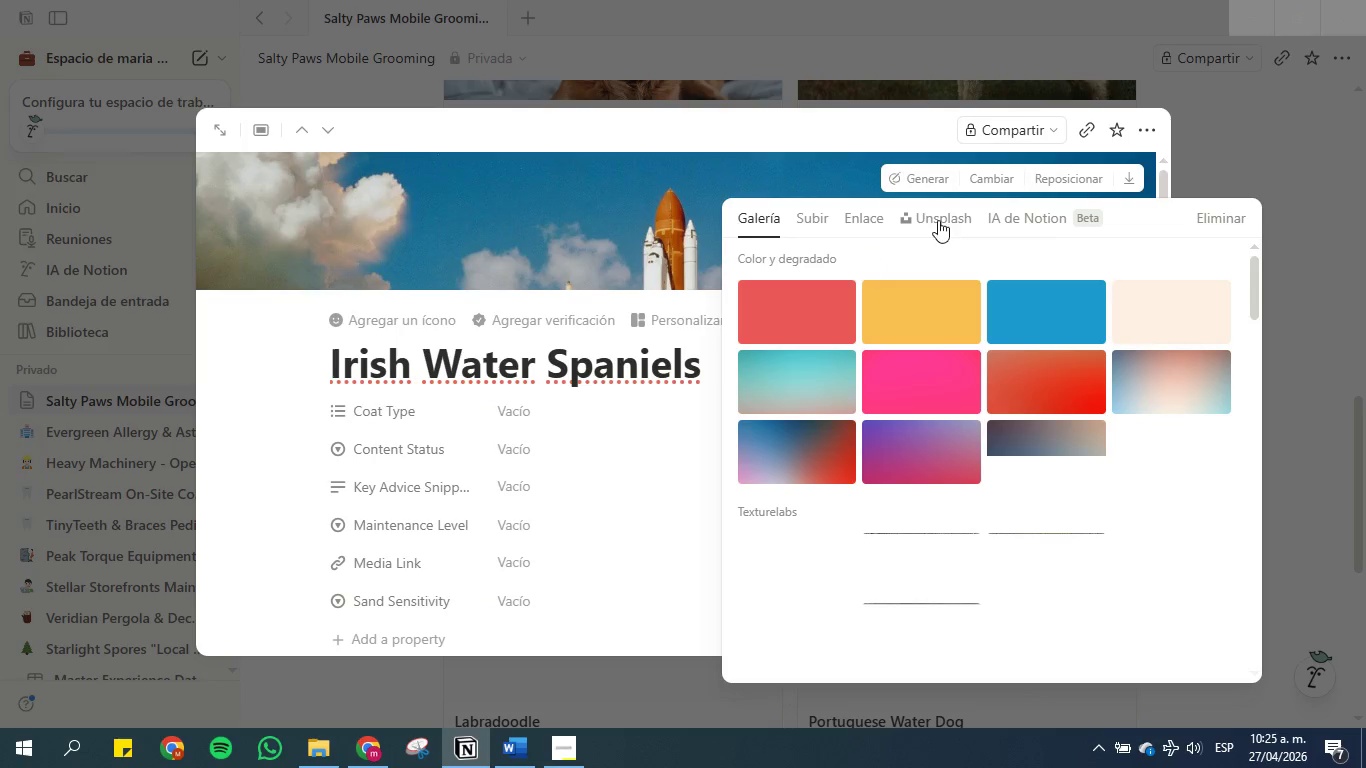 
left_click([940, 219])
 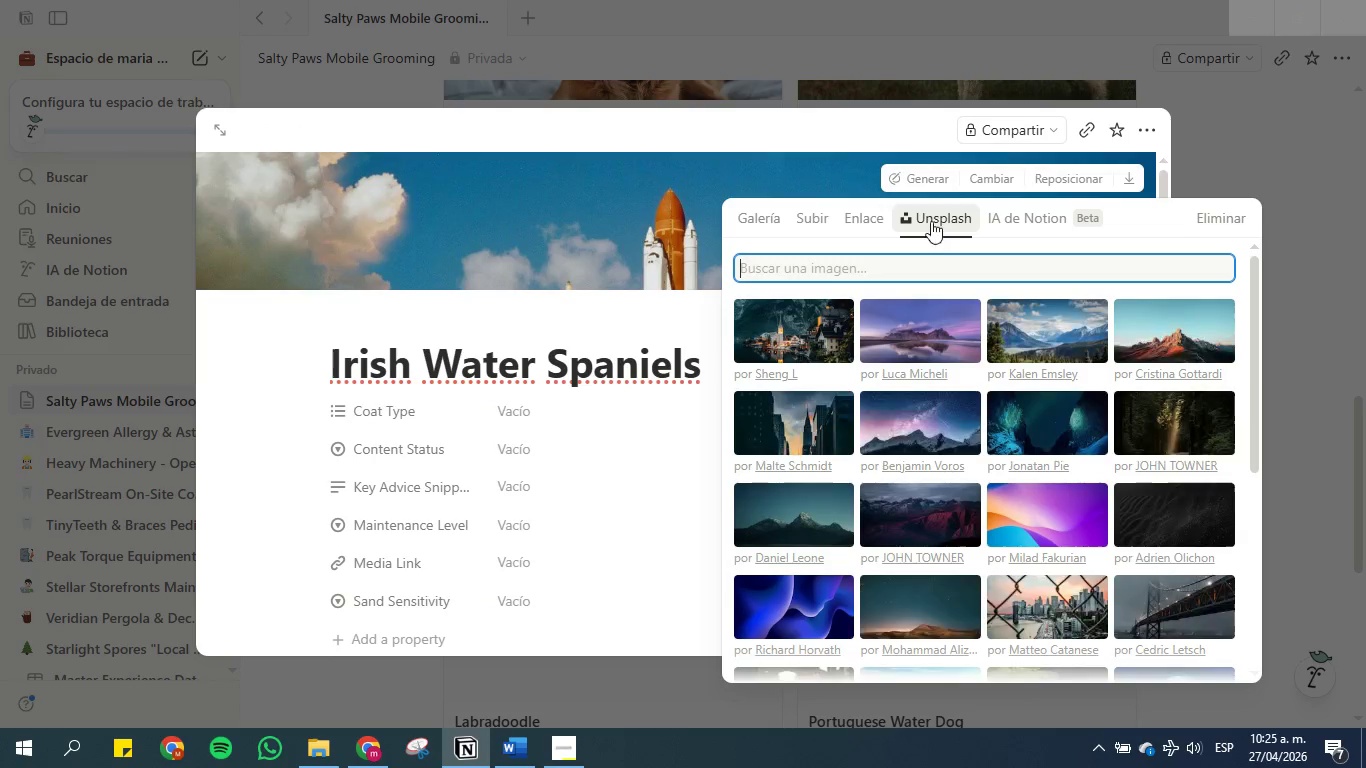 
left_click([906, 267])
 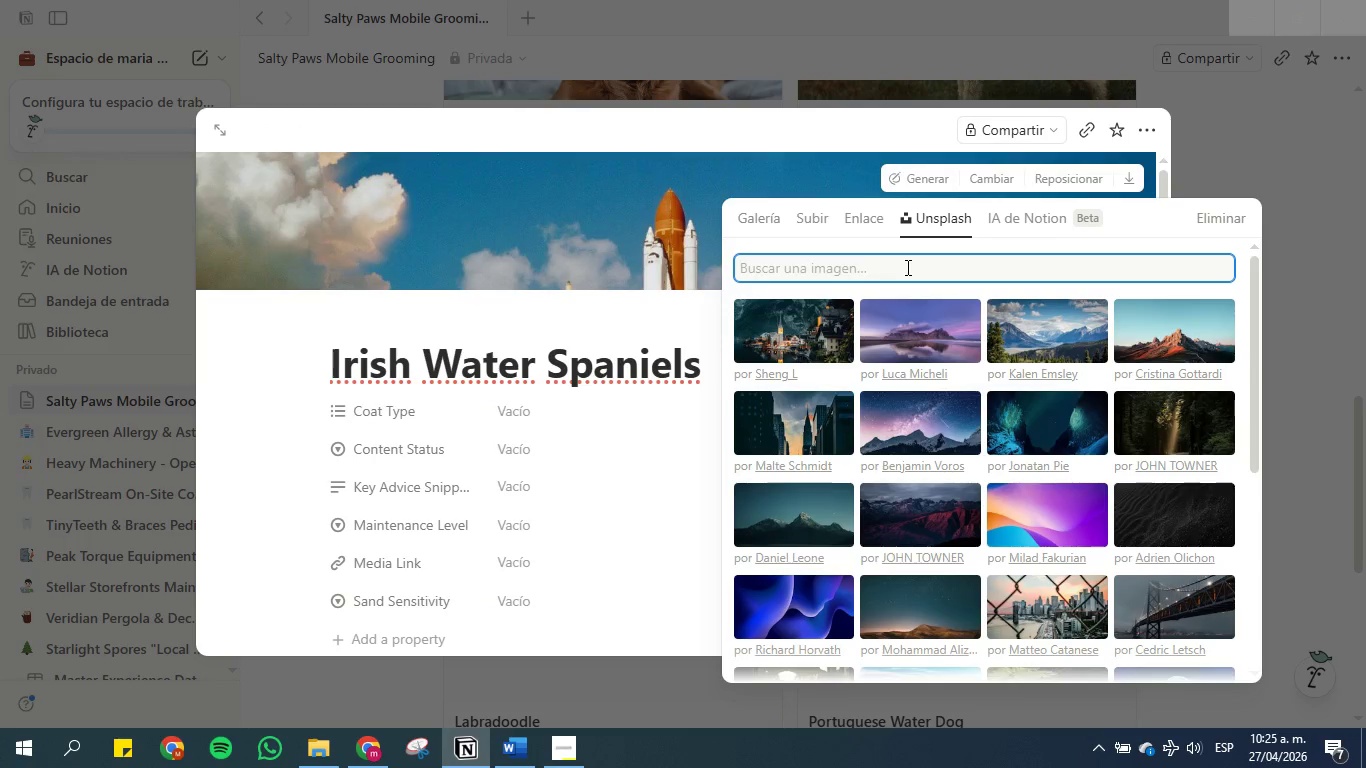 
key(Control+V)
 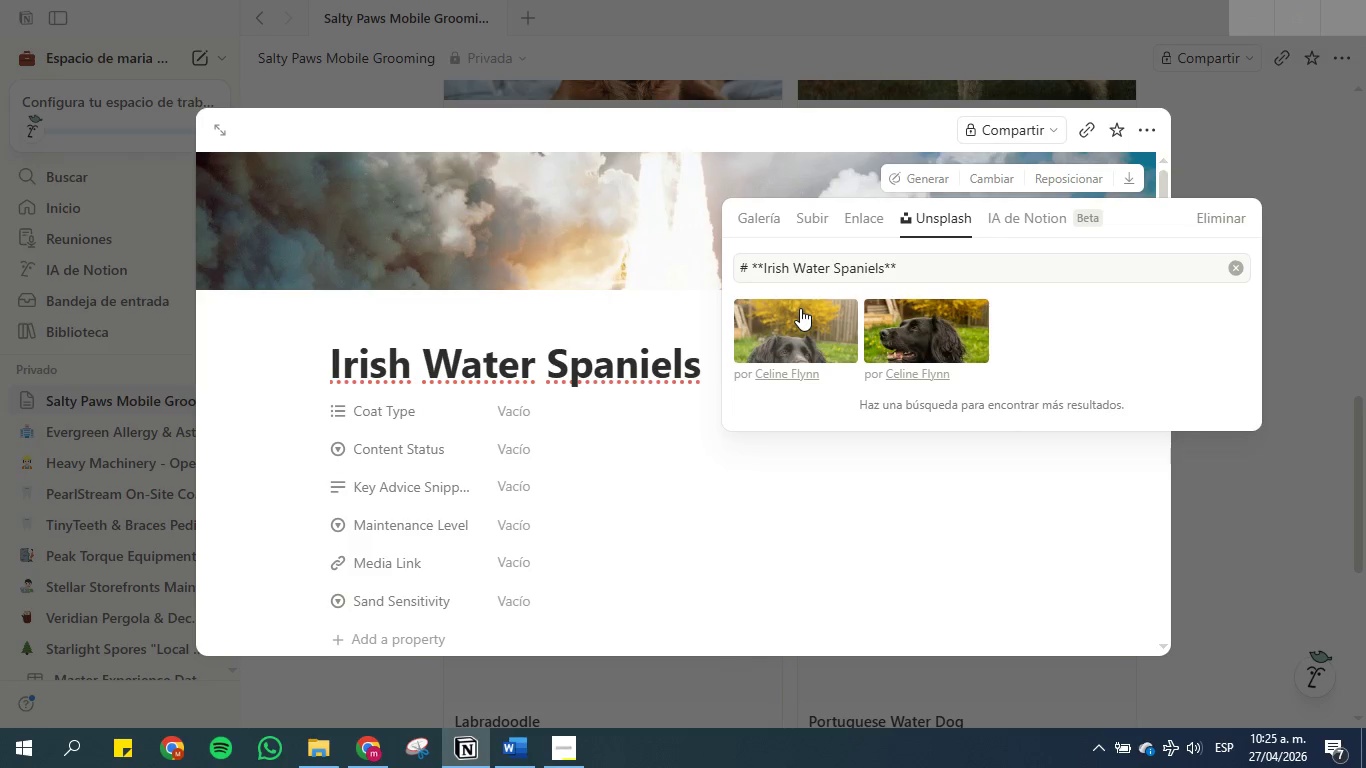 
wait(5.31)
 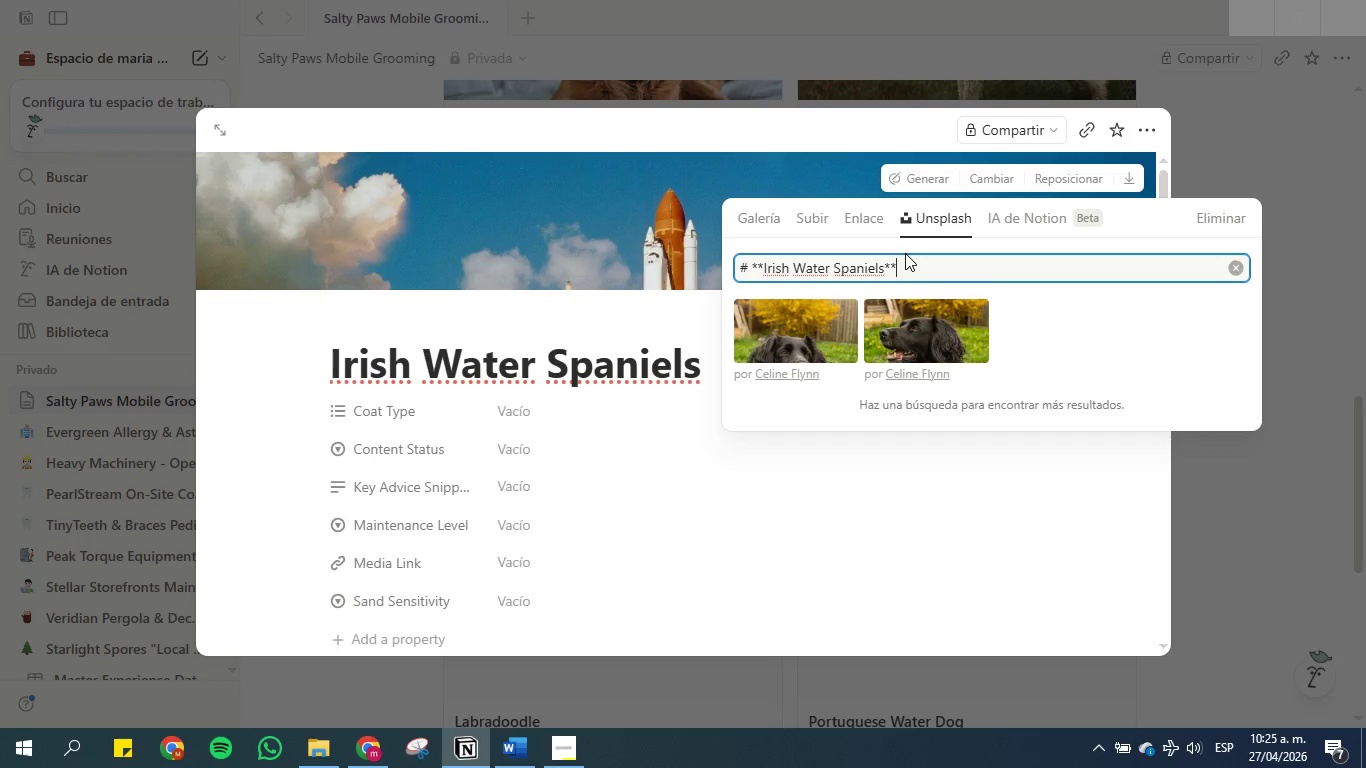 
left_click([1332, 281])
 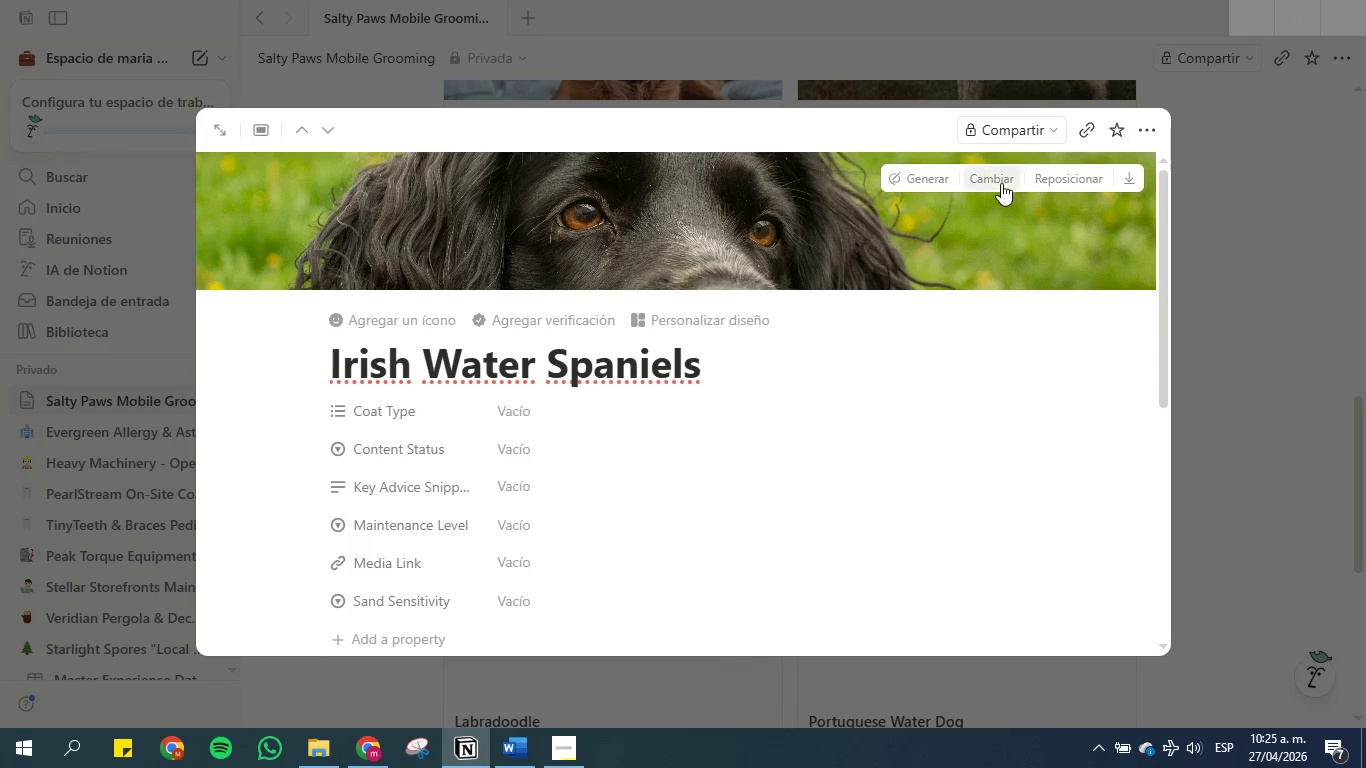 
left_click([1222, 270])
 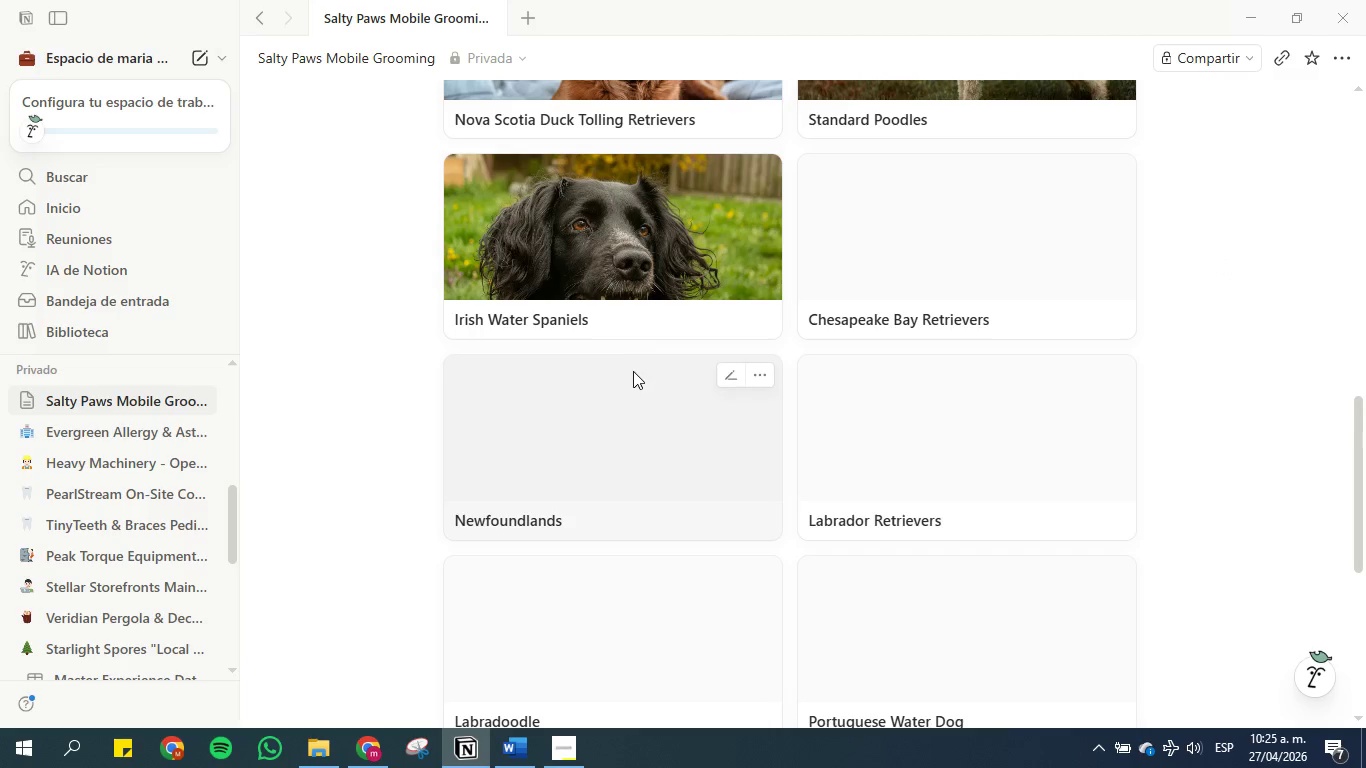 
scroll: coordinate [633, 371], scroll_direction: up, amount: 8.0
 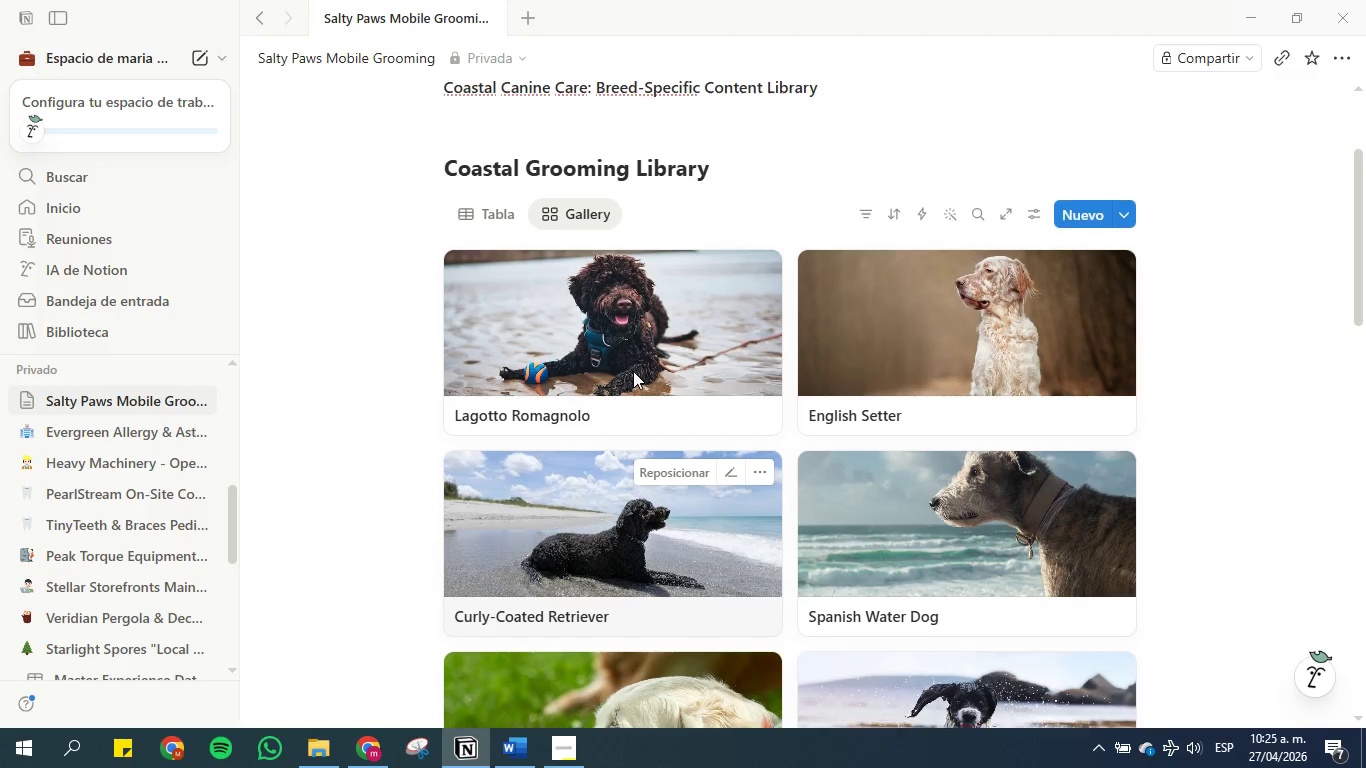 
scroll: coordinate [633, 371], scroll_direction: down, amount: 3.0
 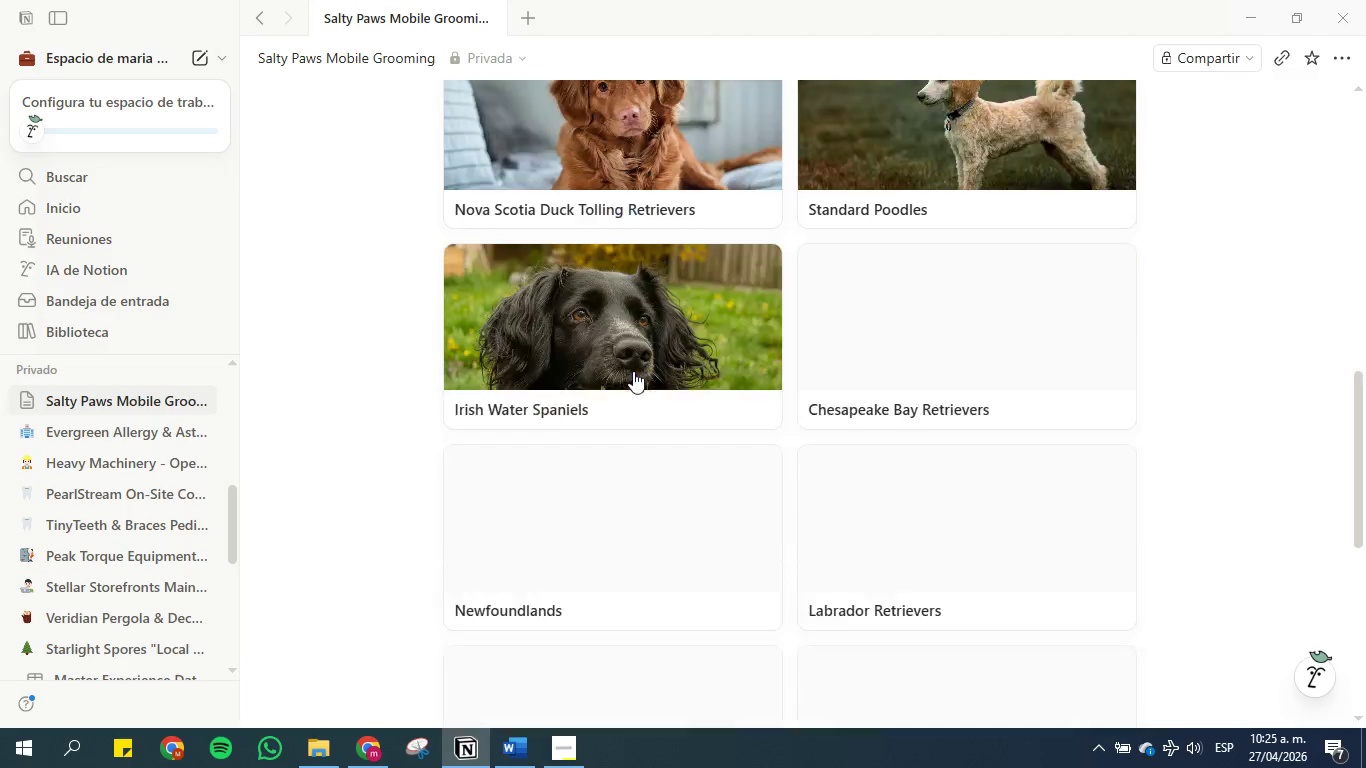 
left_click([927, 224])
 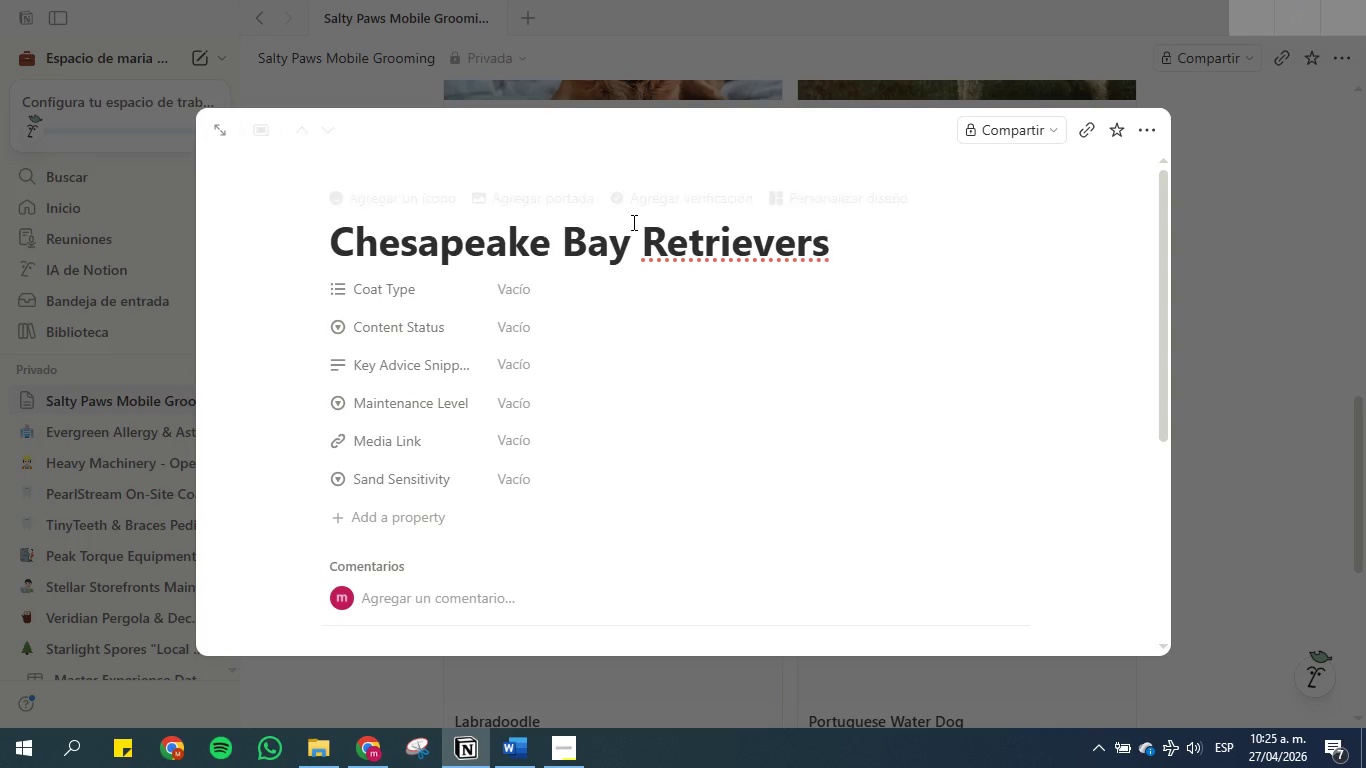 
double_click([633, 232])
 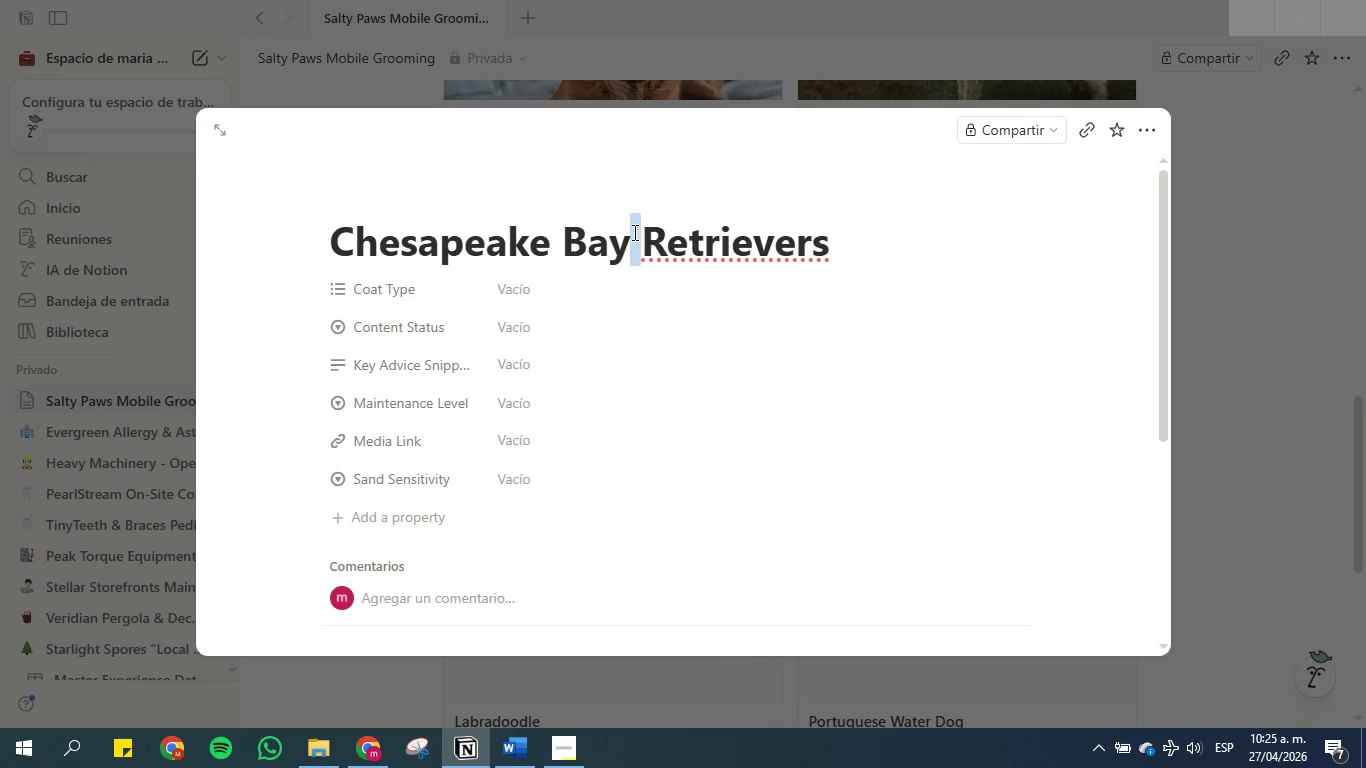 
triple_click([636, 229])
 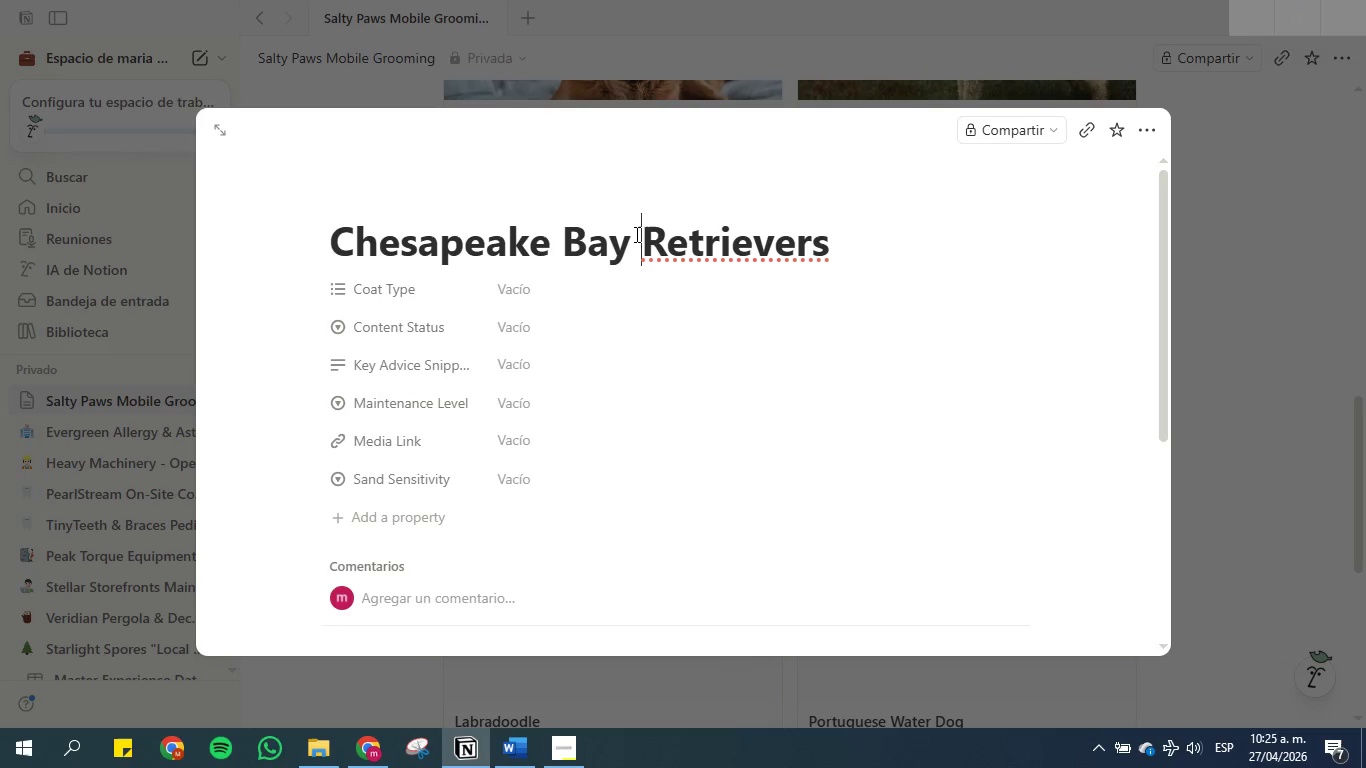 
double_click([635, 234])
 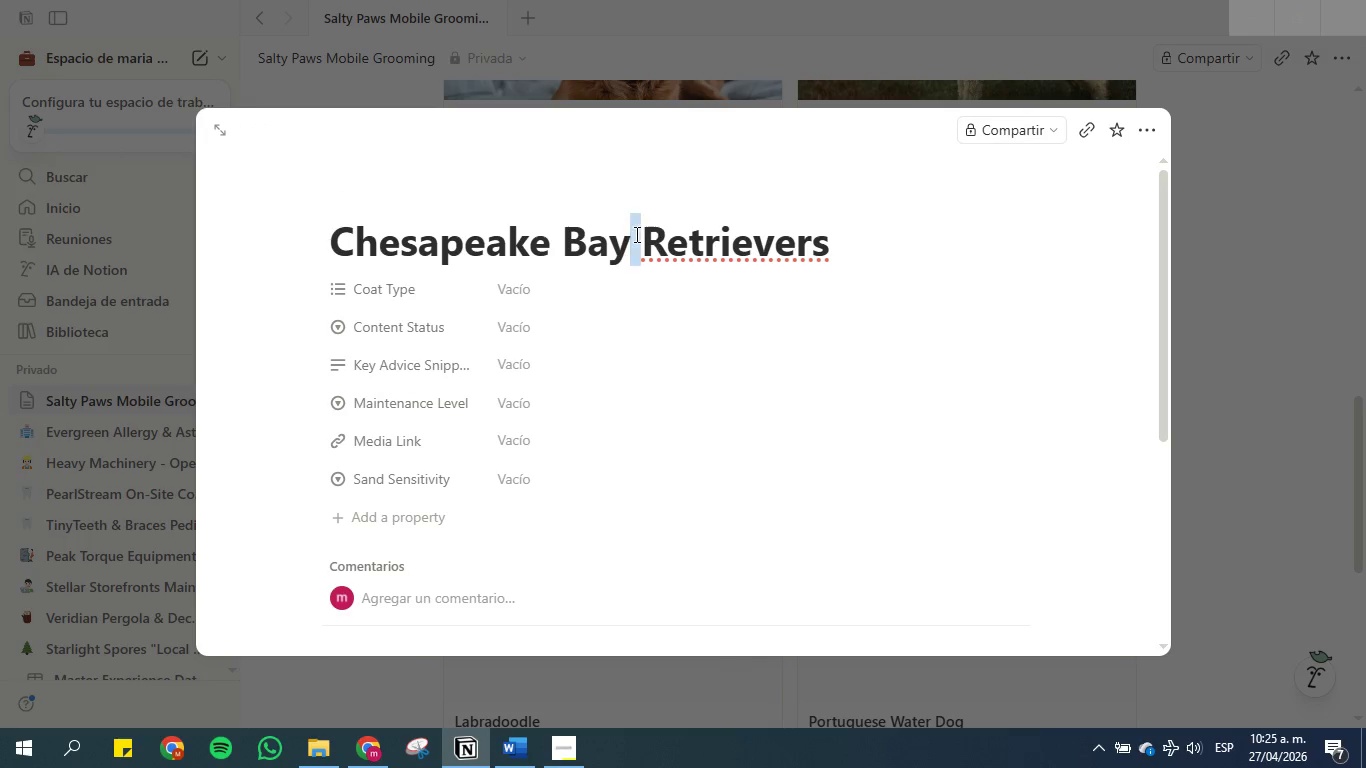 
triple_click([635, 234])
 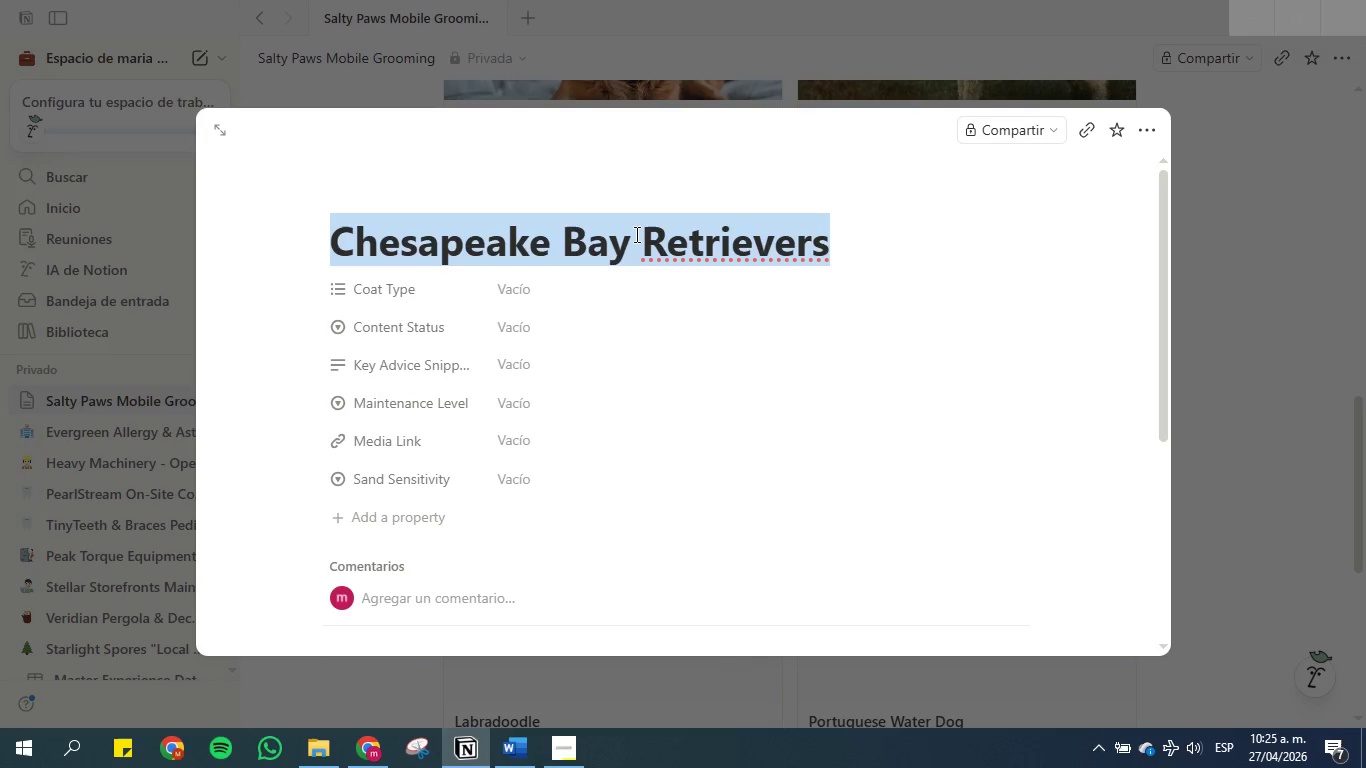 
key(Control+C)
 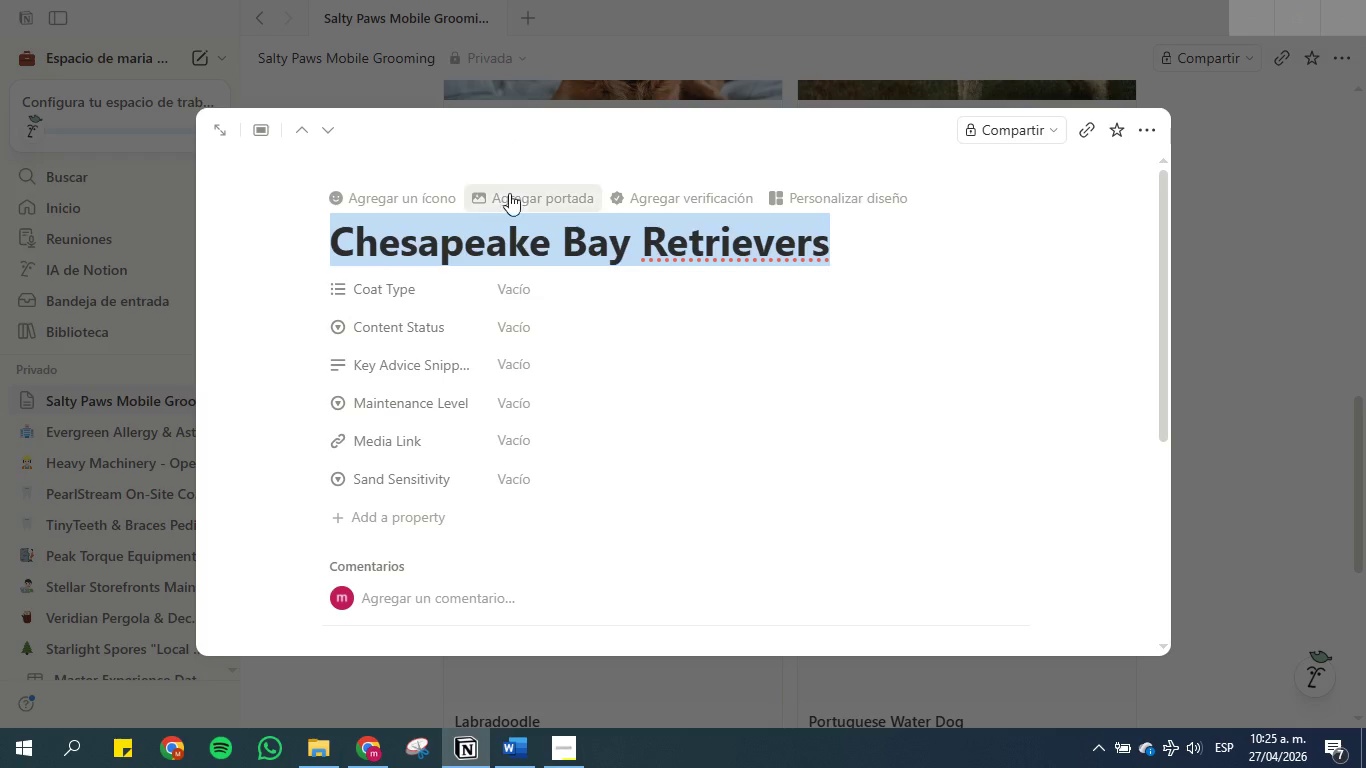 
left_click([516, 199])
 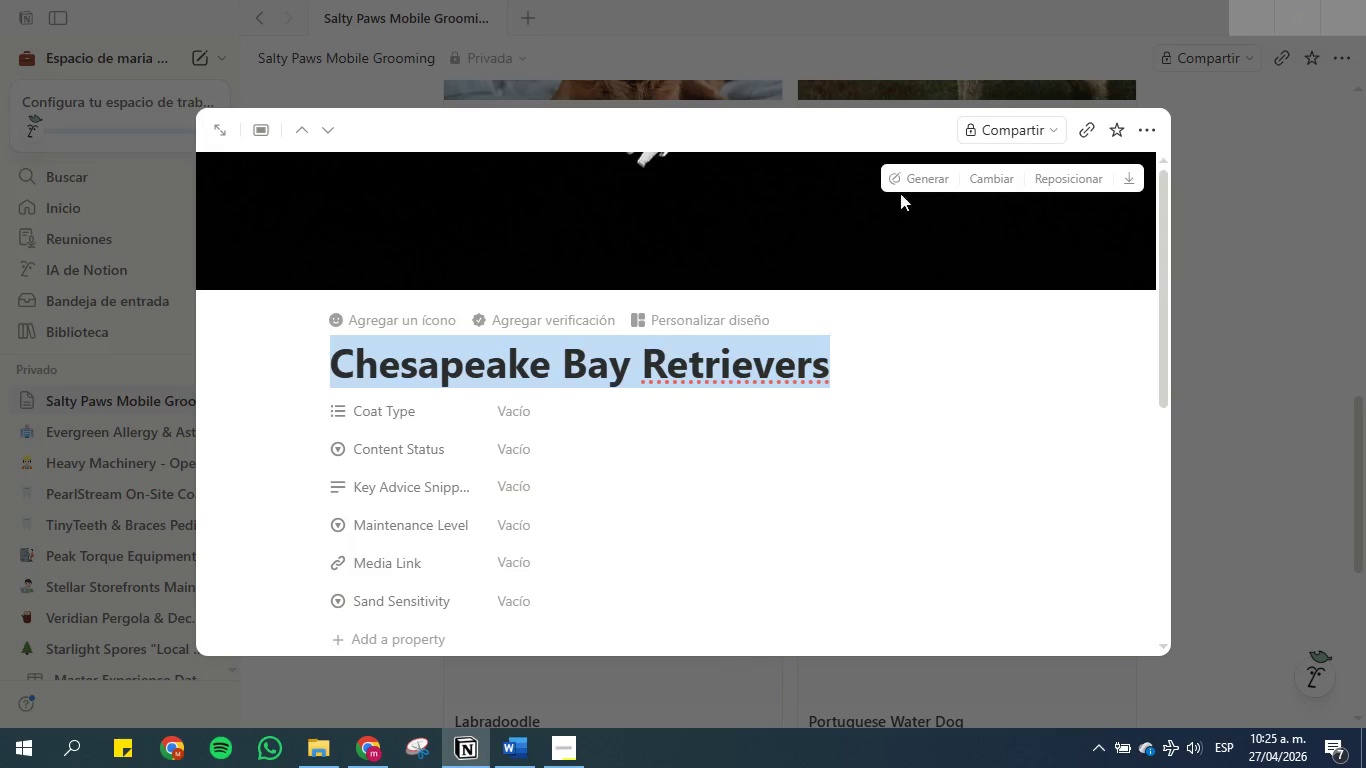 
left_click([982, 180])
 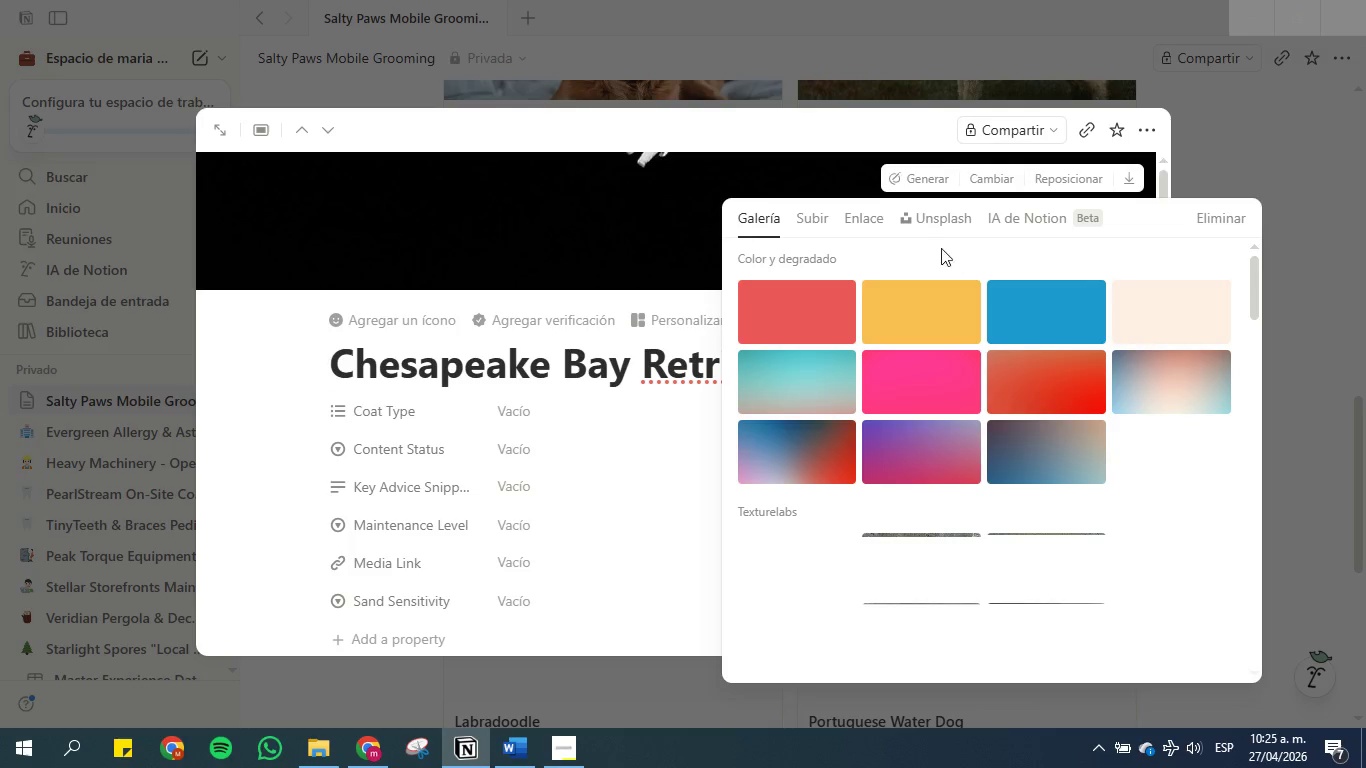 
left_click([930, 209])
 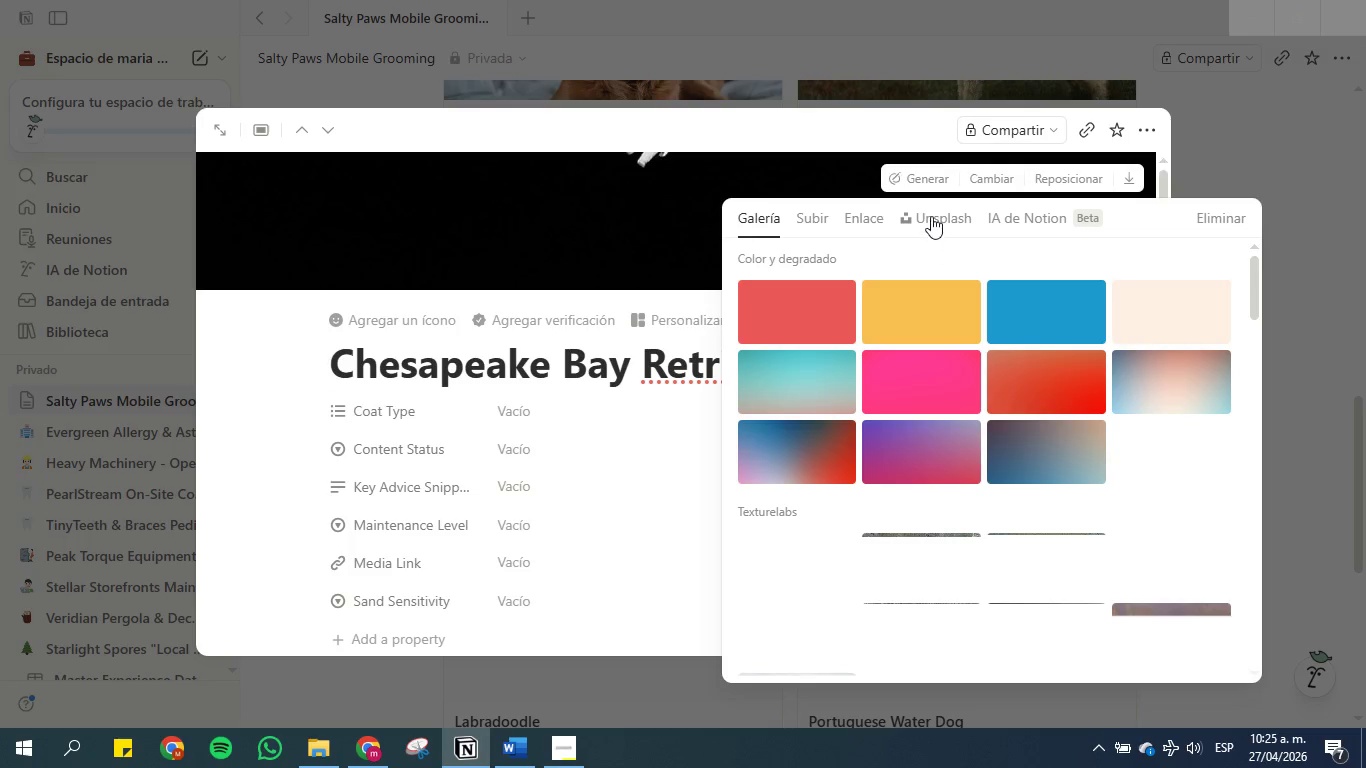 
left_click([931, 216])
 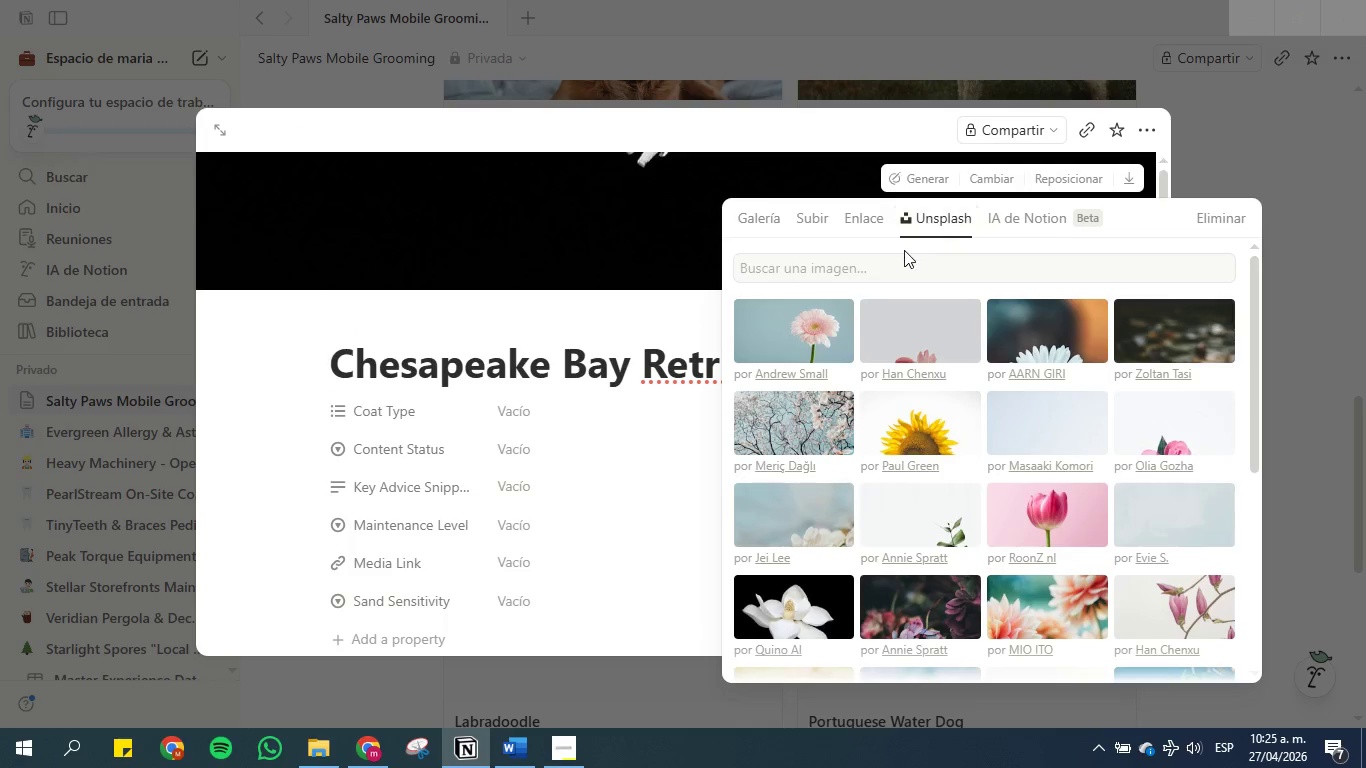 
left_click([903, 268])
 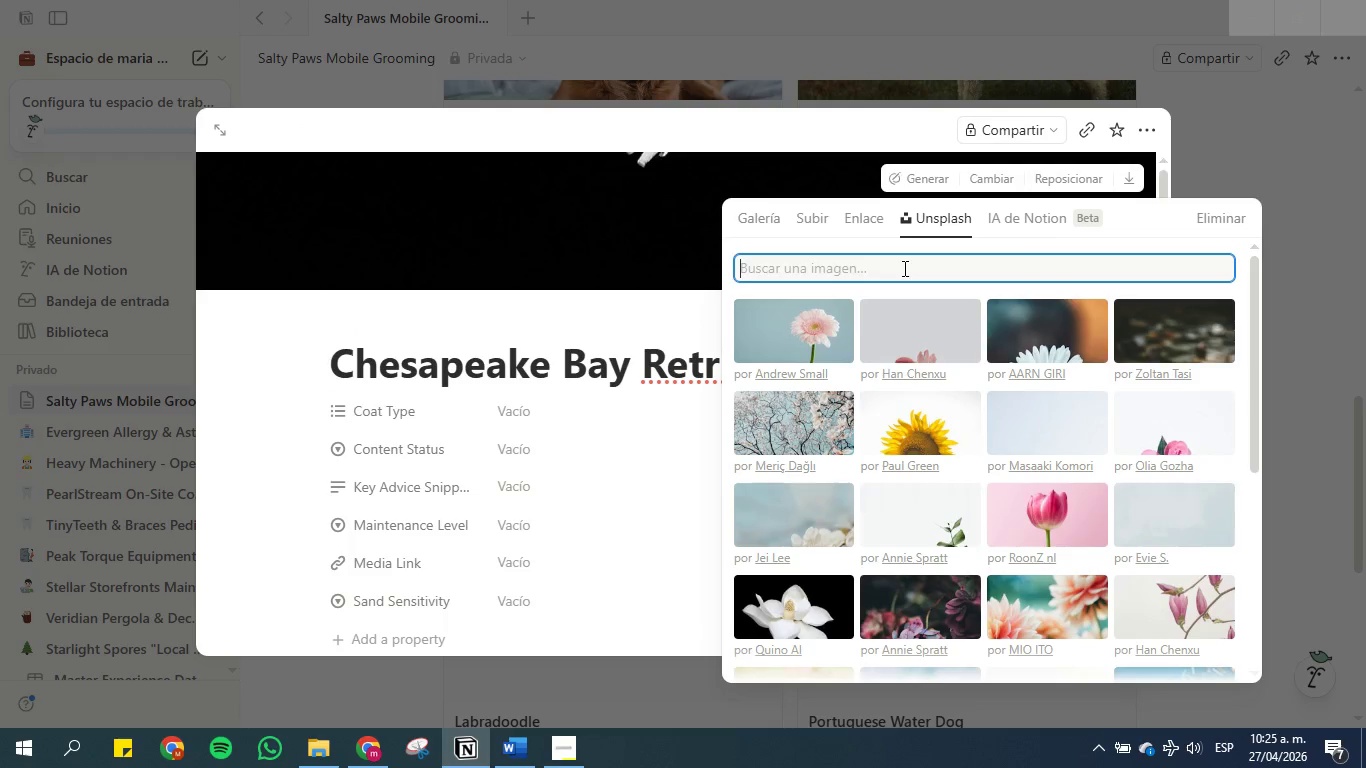 
key(Control+V)
 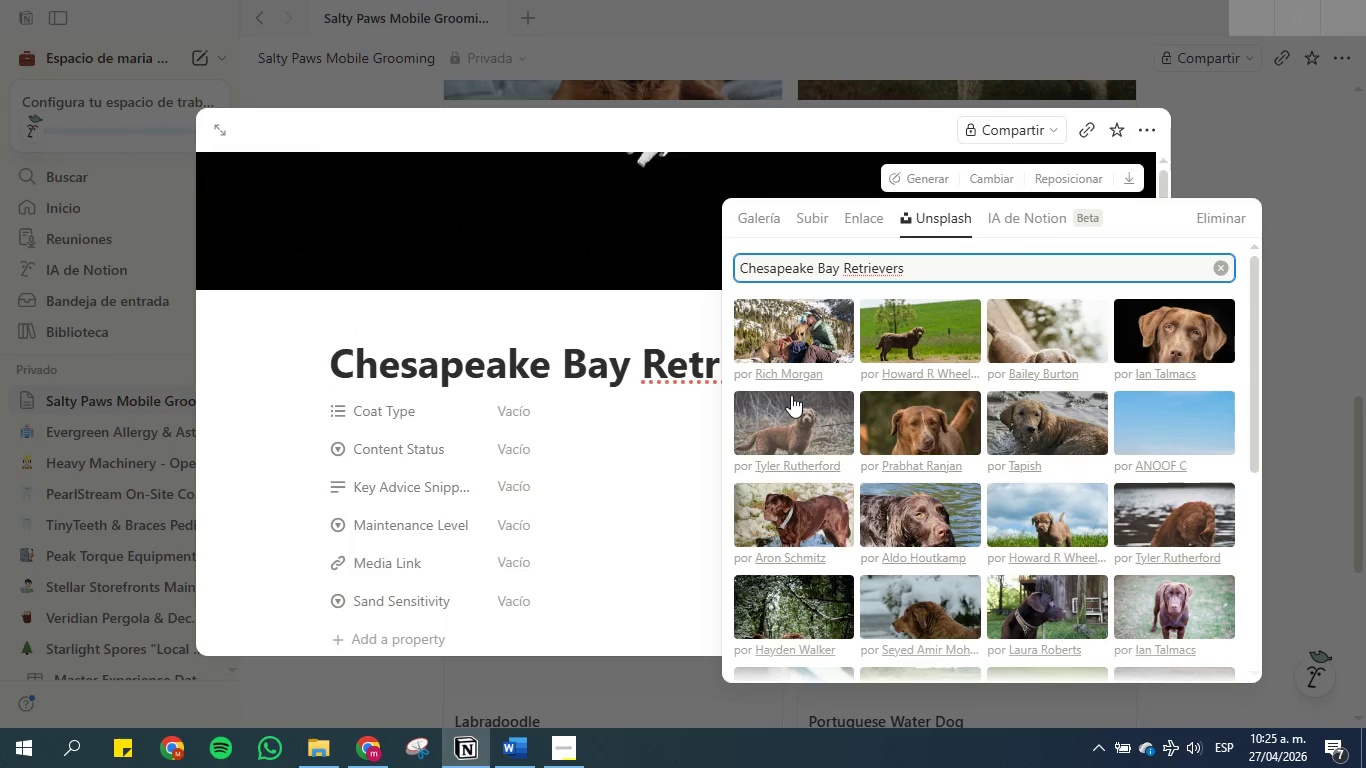 
scroll: coordinate [919, 325], scroll_direction: down, amount: 5.0
 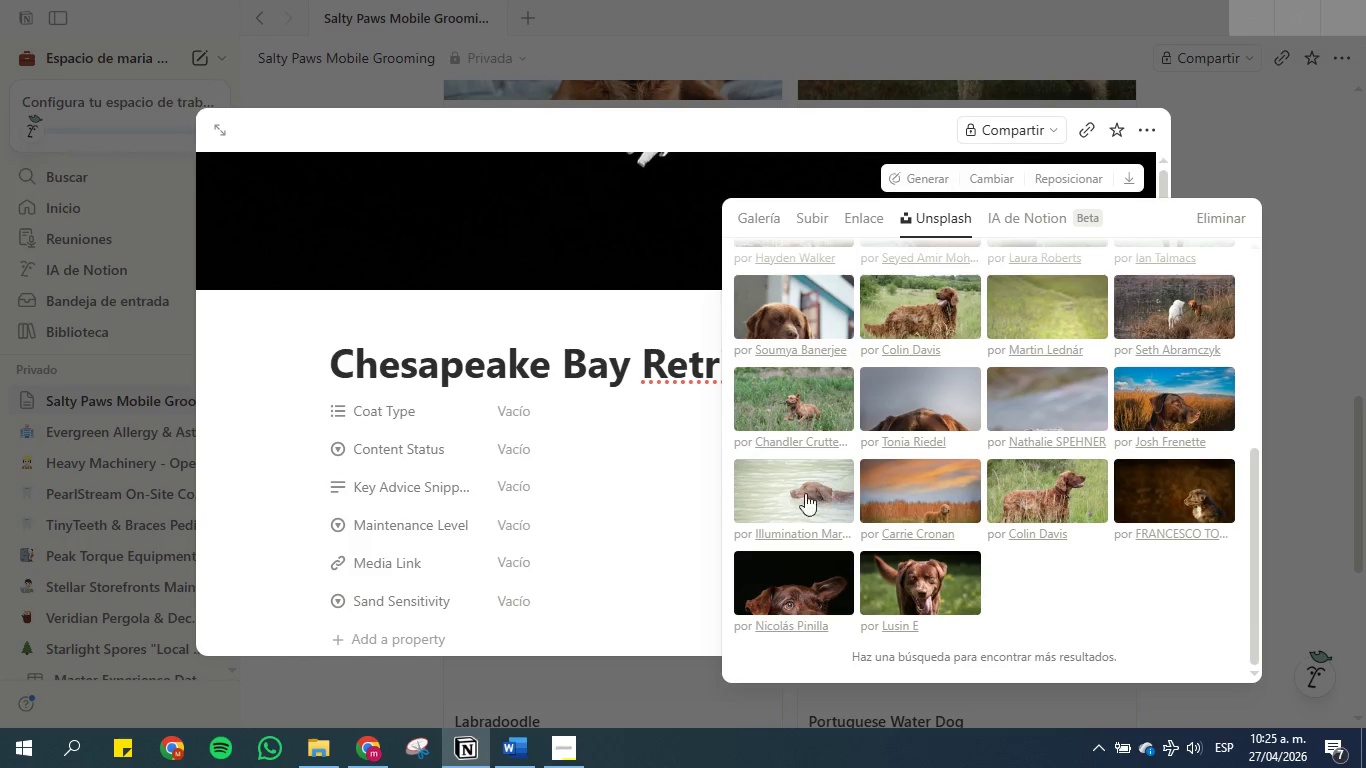 
left_click([791, 494])
 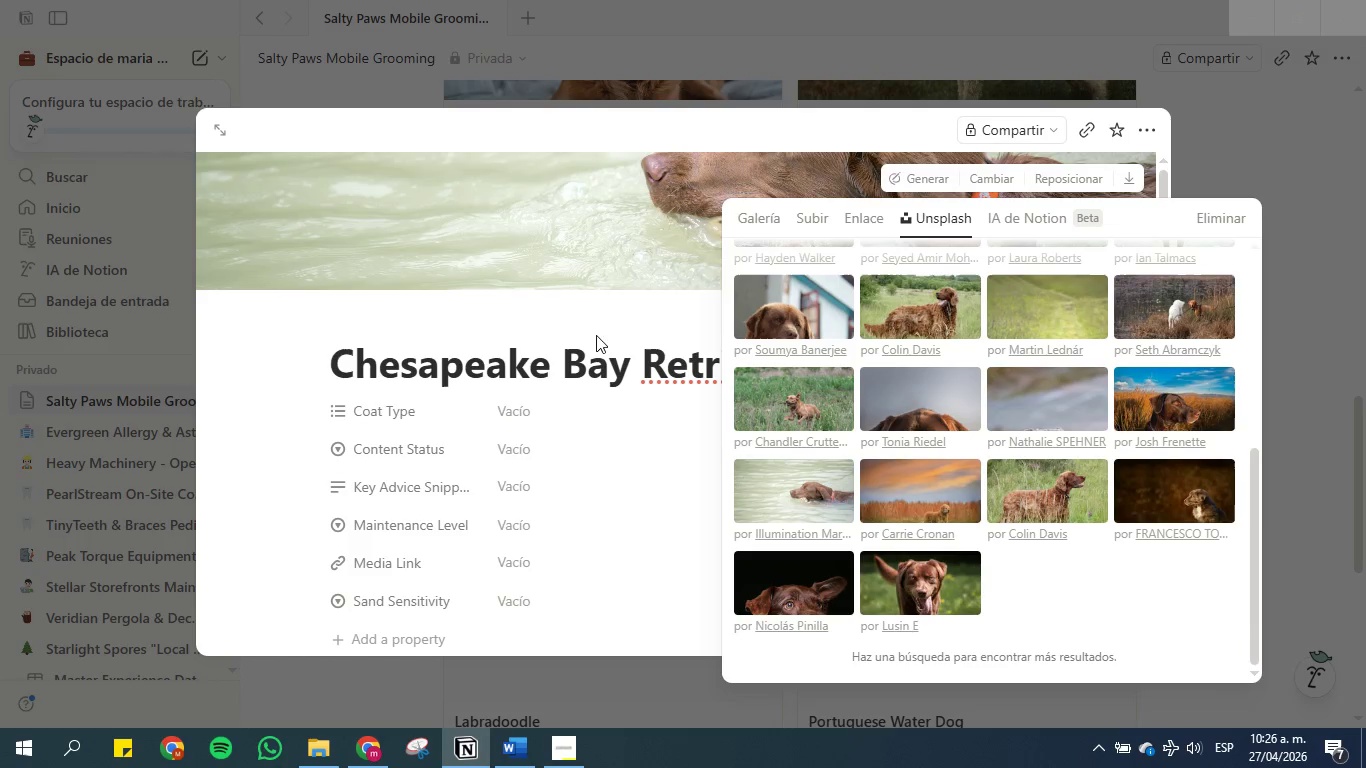 
left_click([611, 224])
 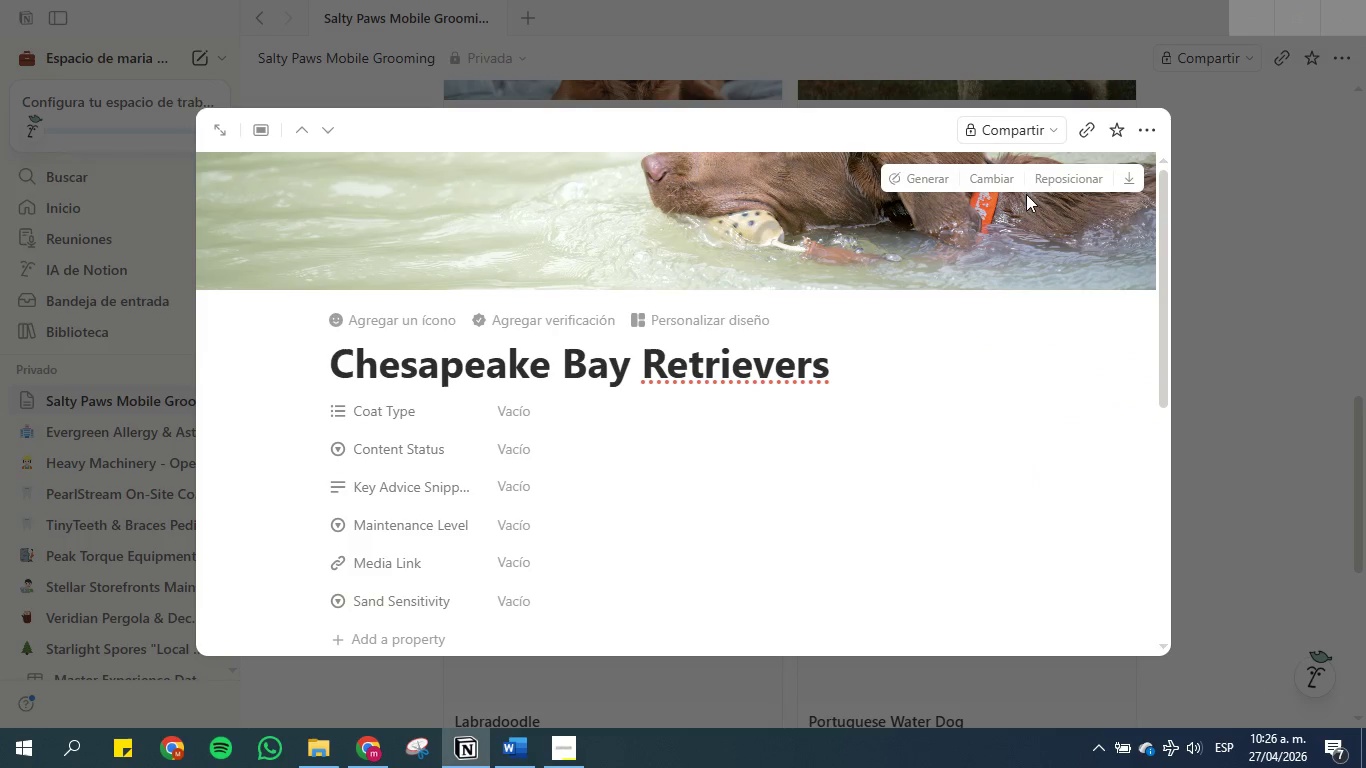 
left_click([1075, 177])
 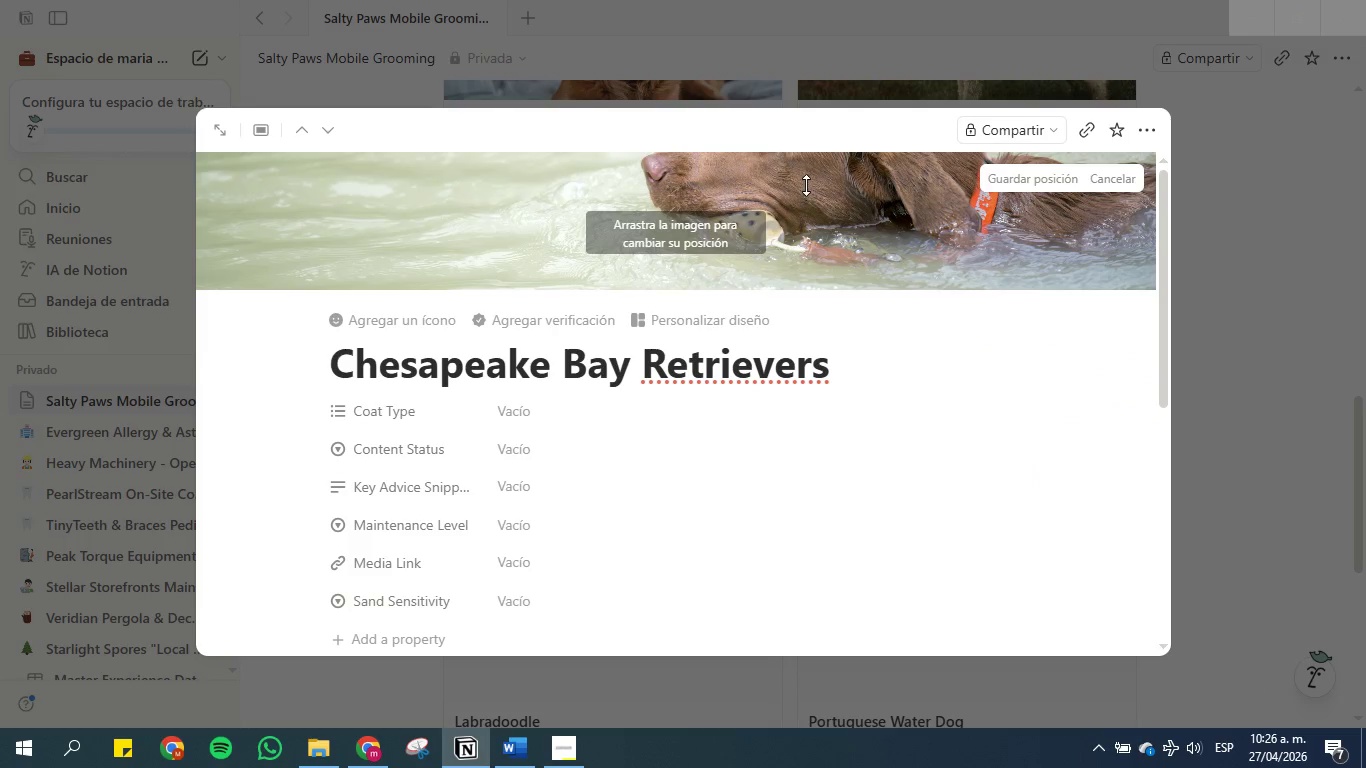 
left_click_drag(start_coordinate=[807, 180], to_coordinate=[822, 239])
 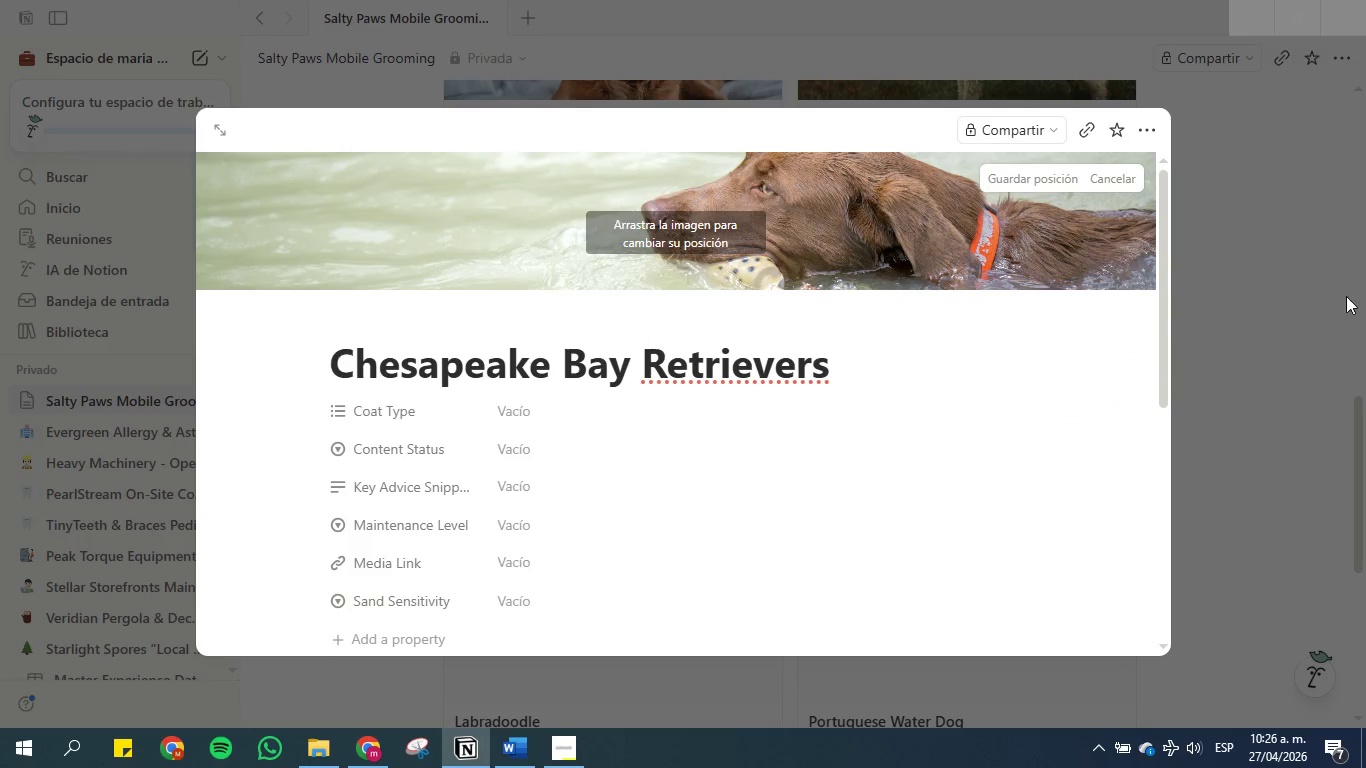 
left_click([1346, 296])
 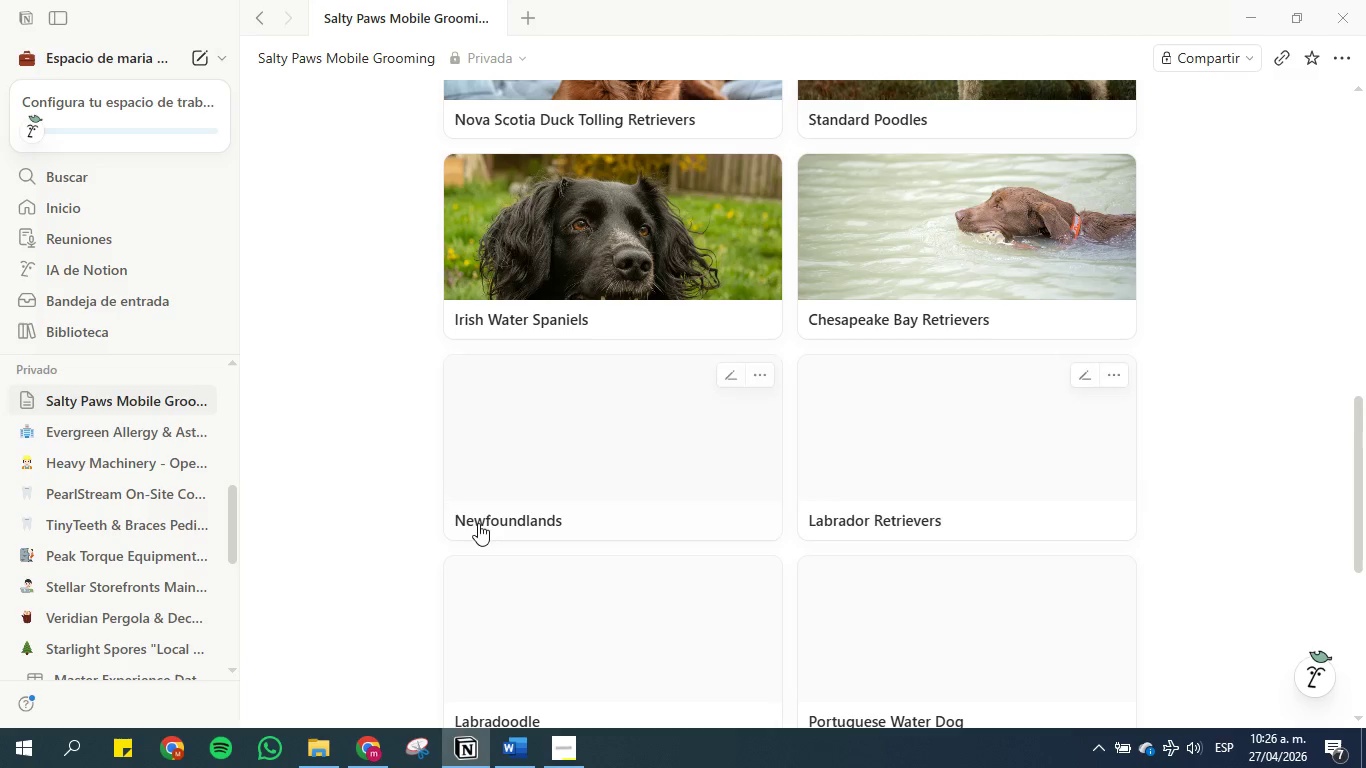 
left_click([609, 450])
 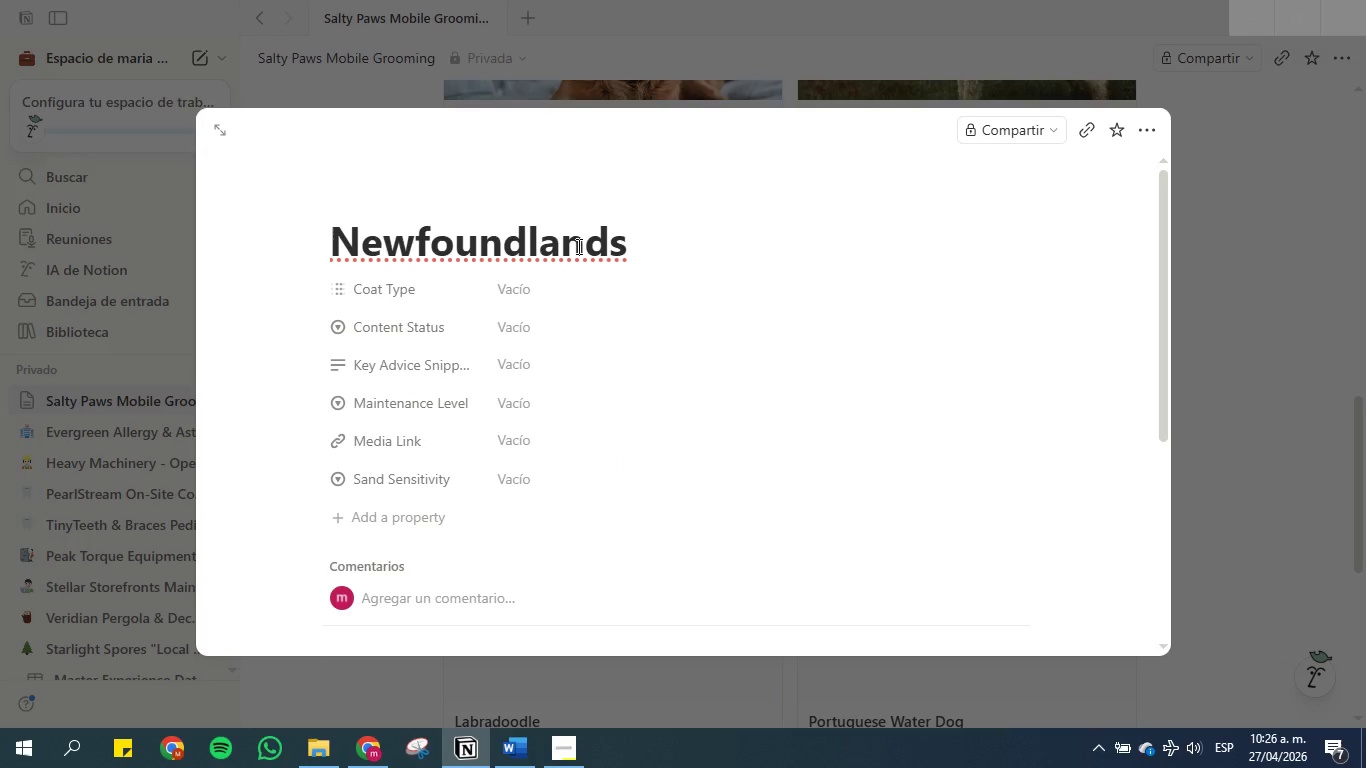 
double_click([577, 242])
 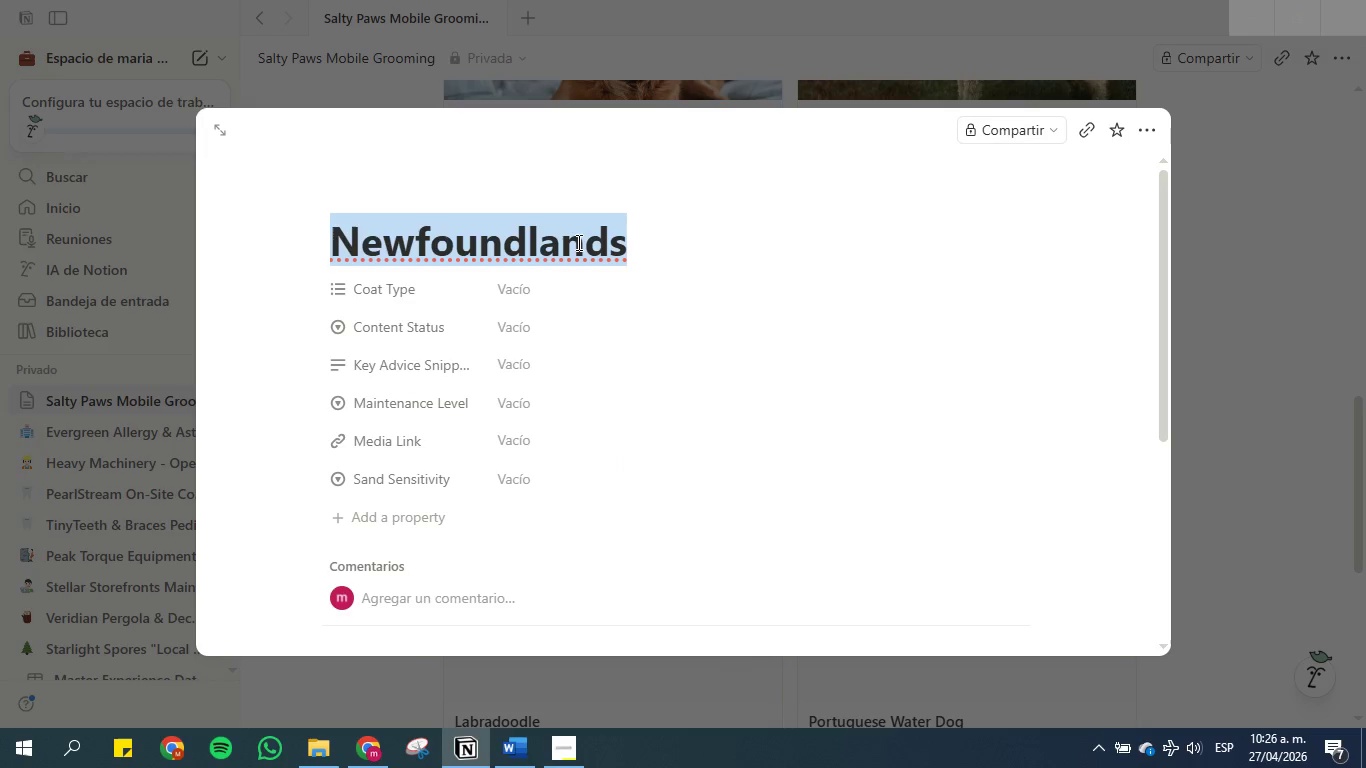 
triple_click([577, 242])
 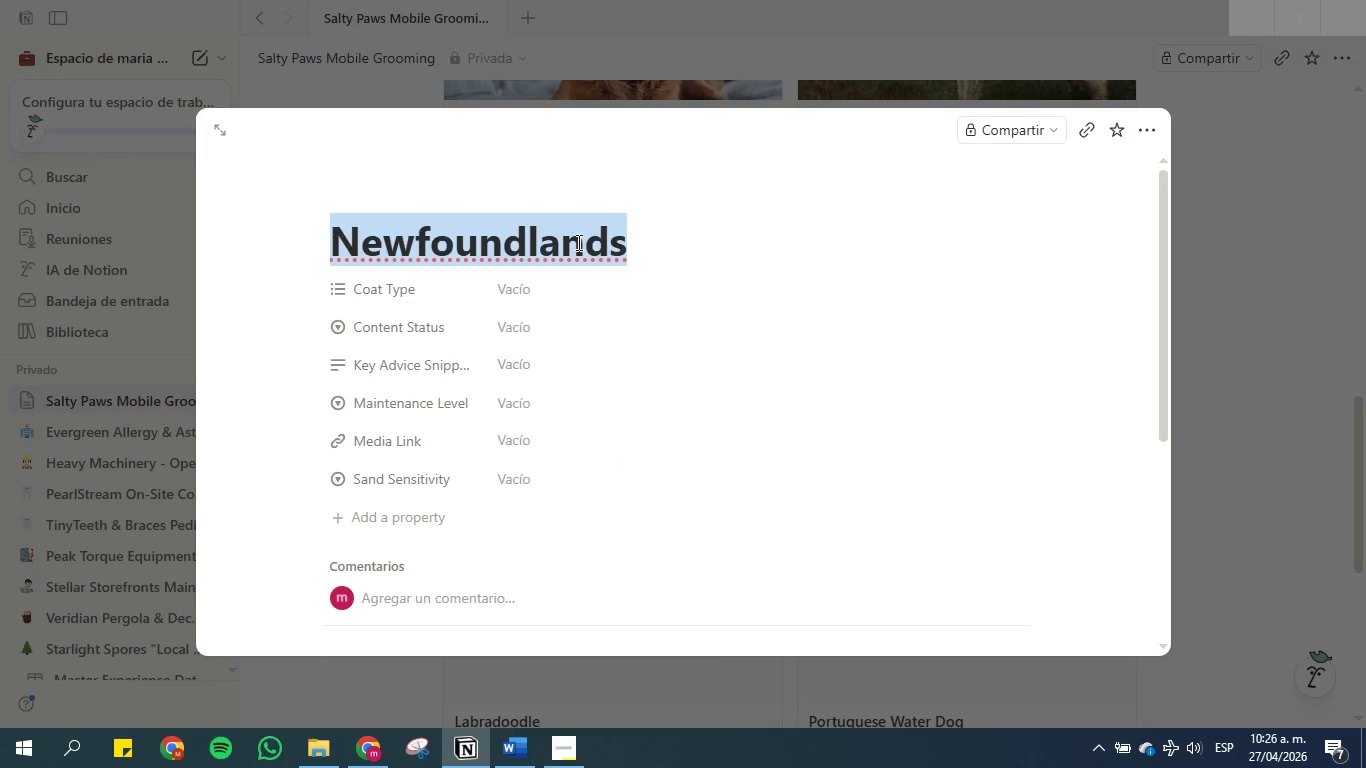 
key(Control+C)
 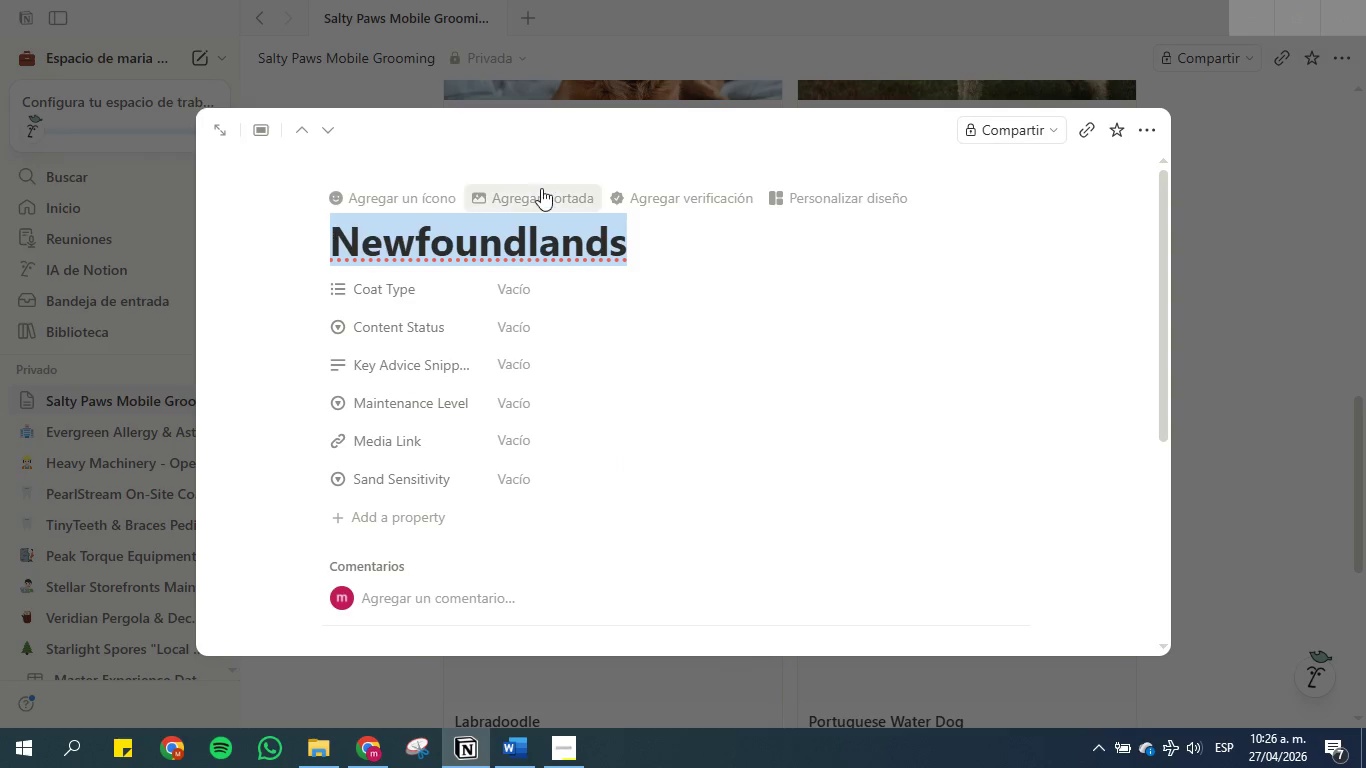 
left_click([544, 187])
 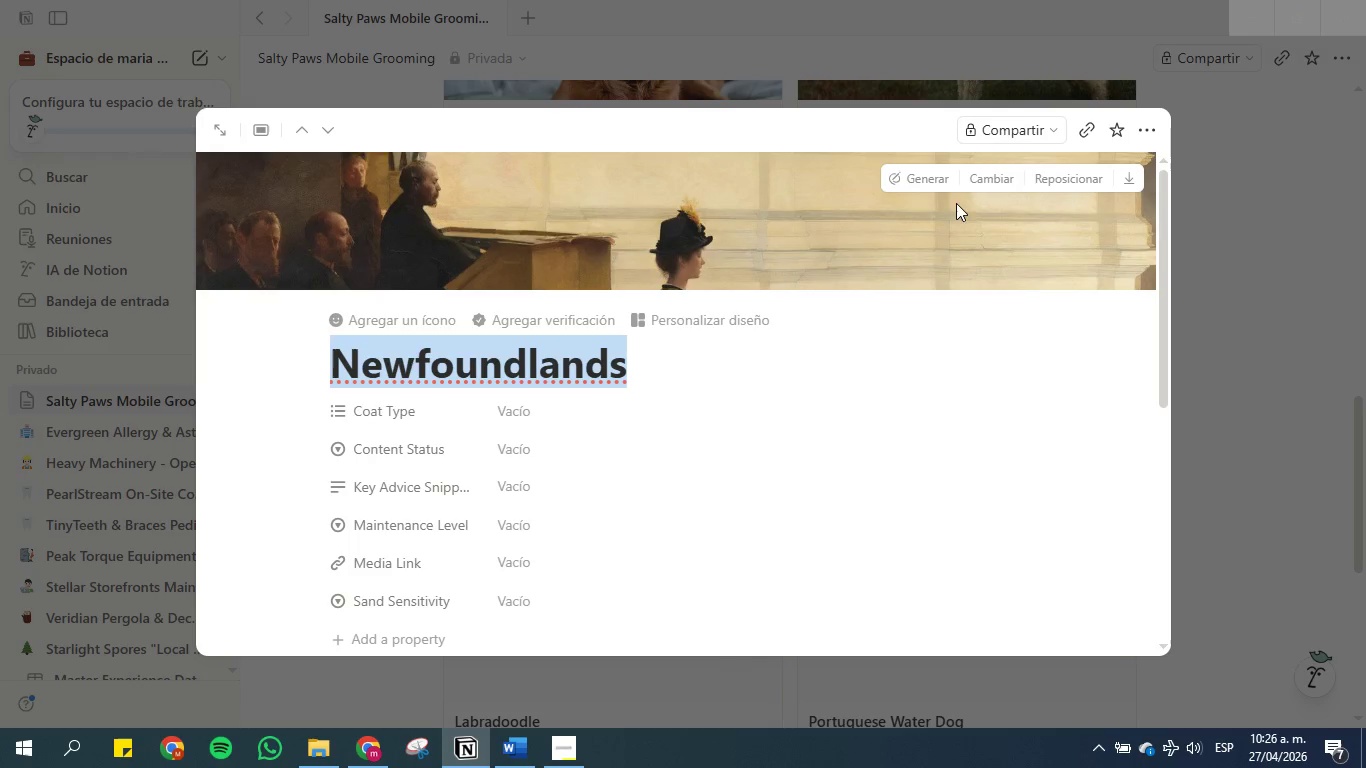 
left_click([970, 181])
 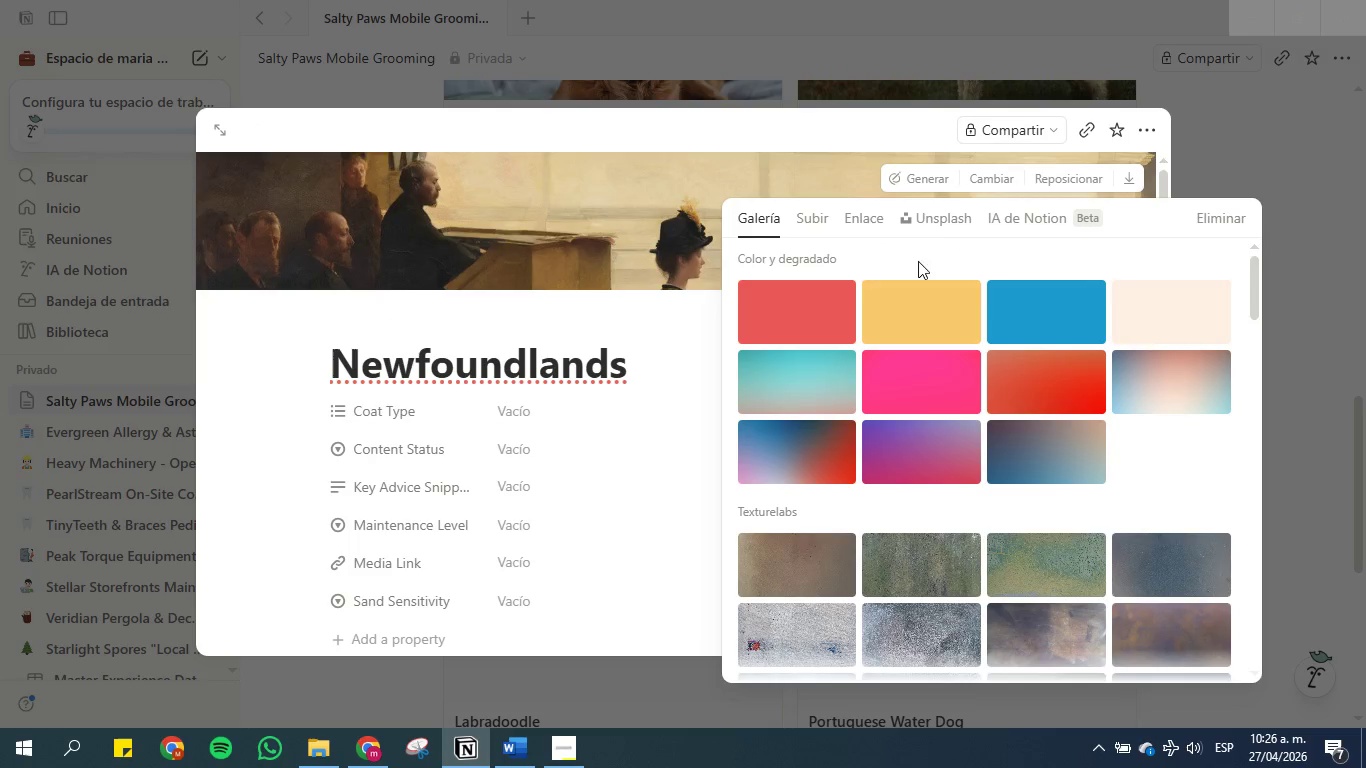 
left_click([950, 212])
 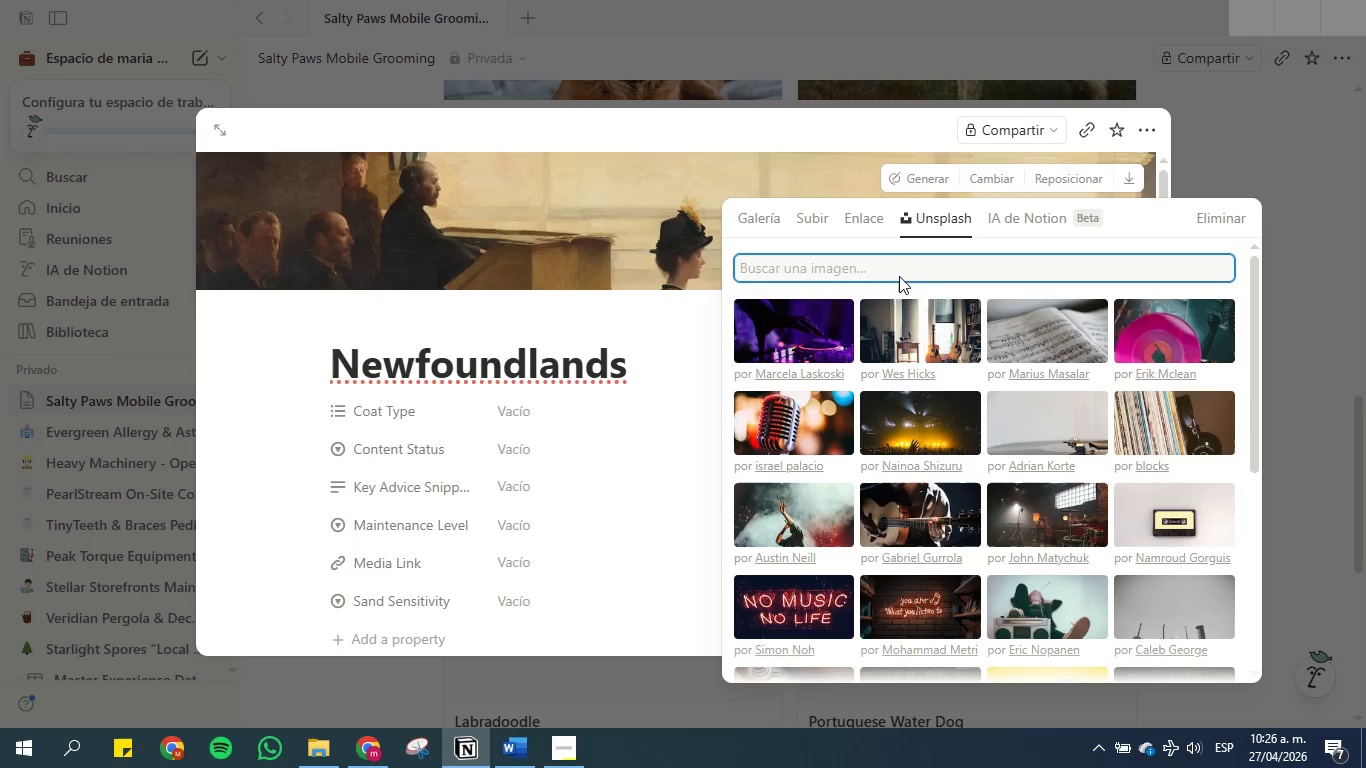 
left_click([901, 263])
 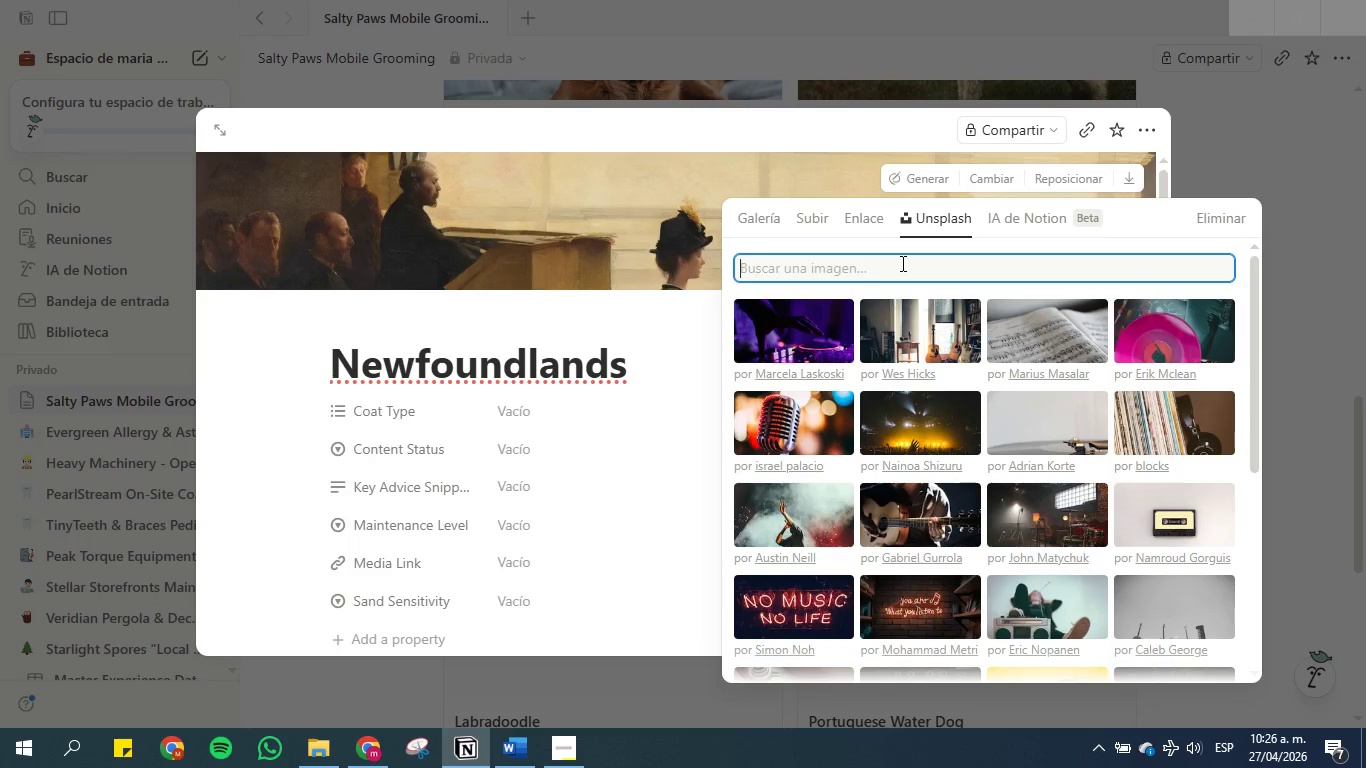 
key(Control+V)
 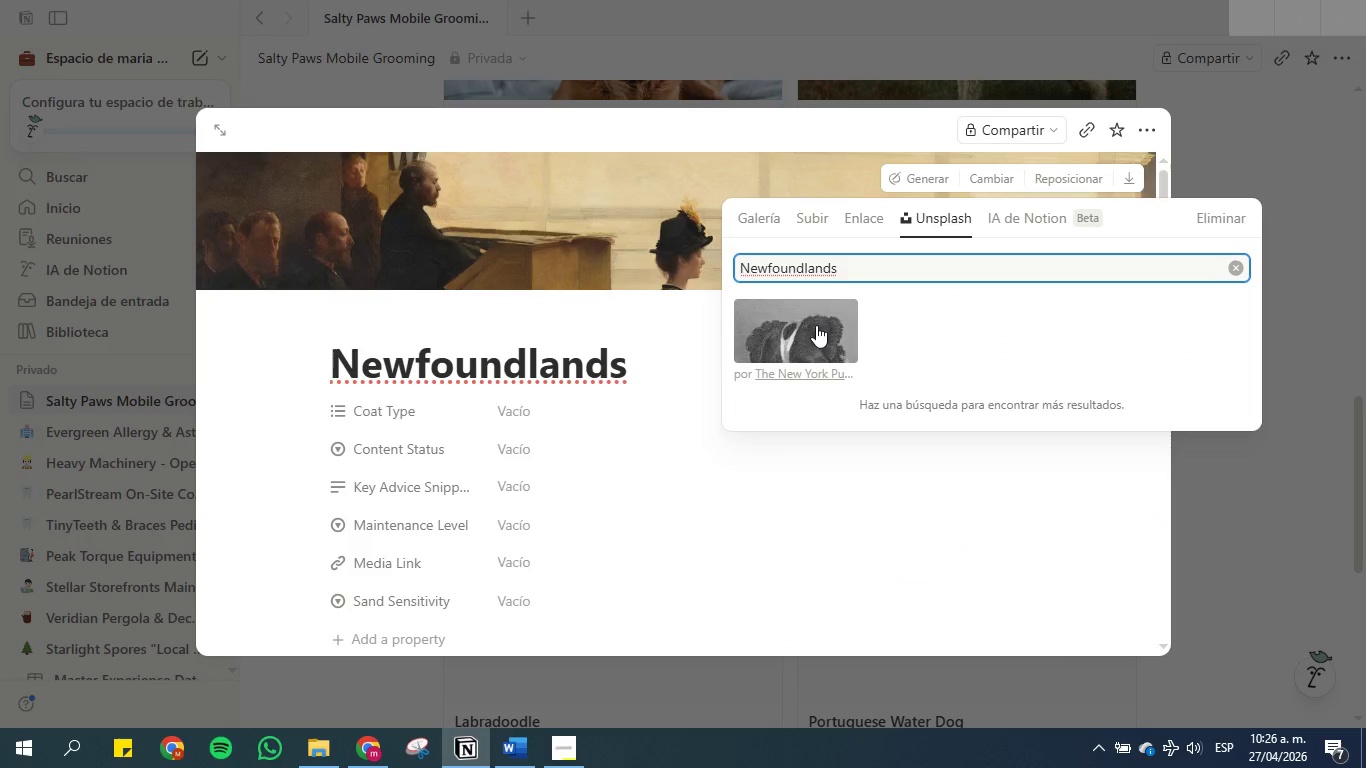 
left_click([816, 325])
 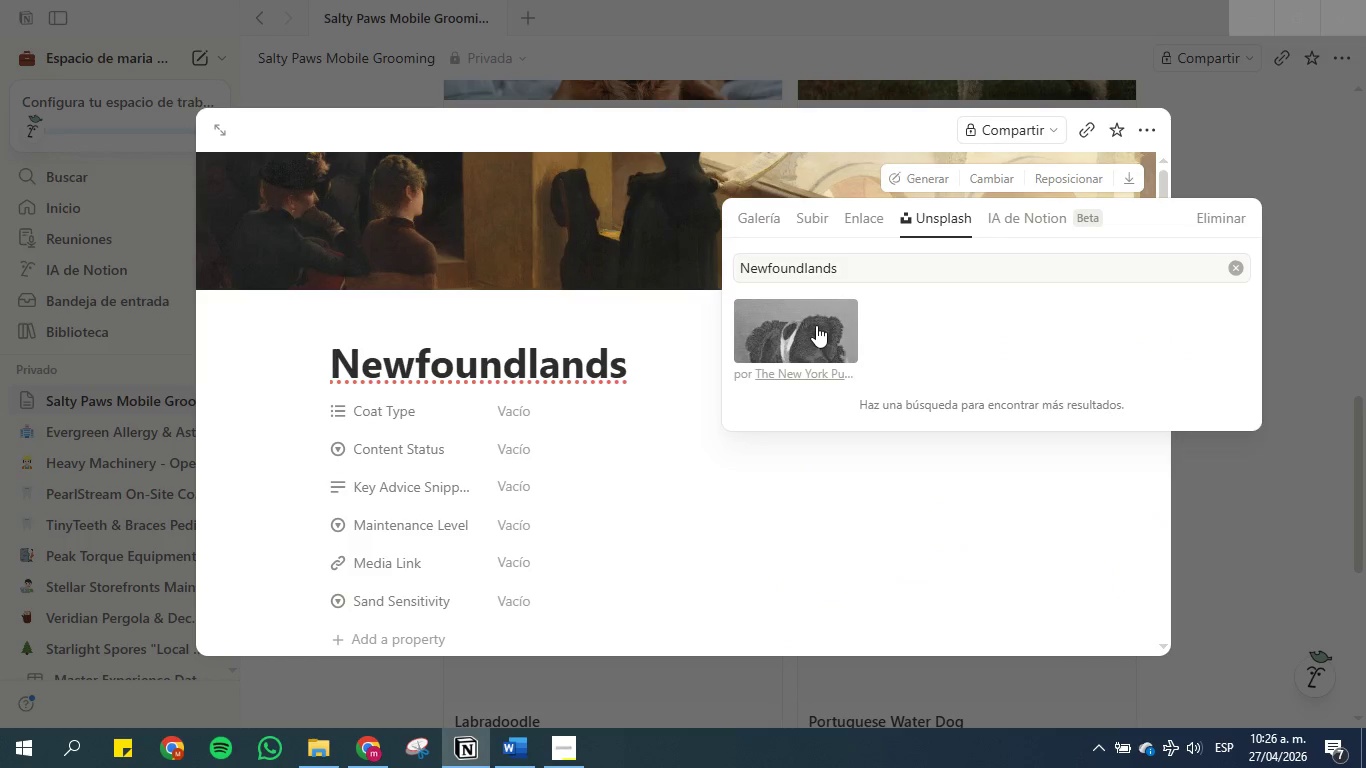 
left_click([816, 325])
 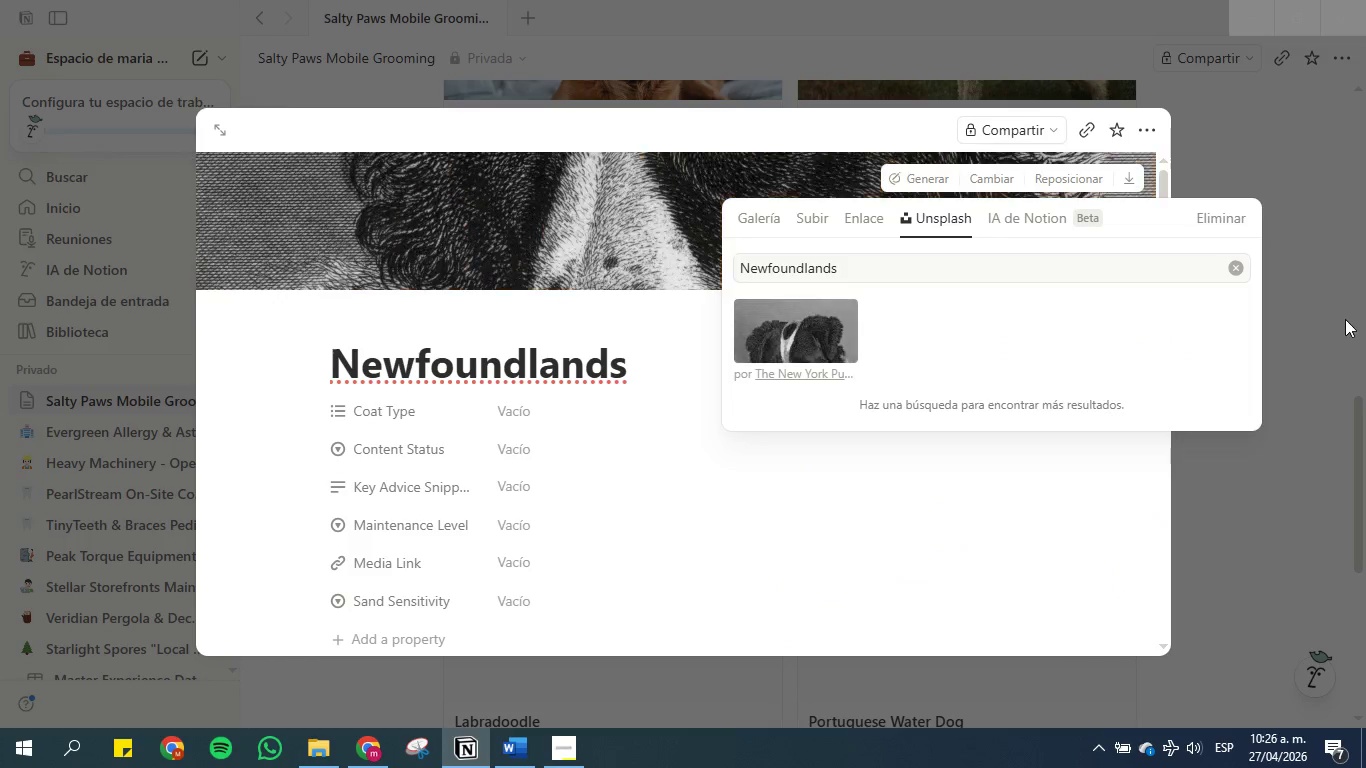 
left_click([1347, 320])
 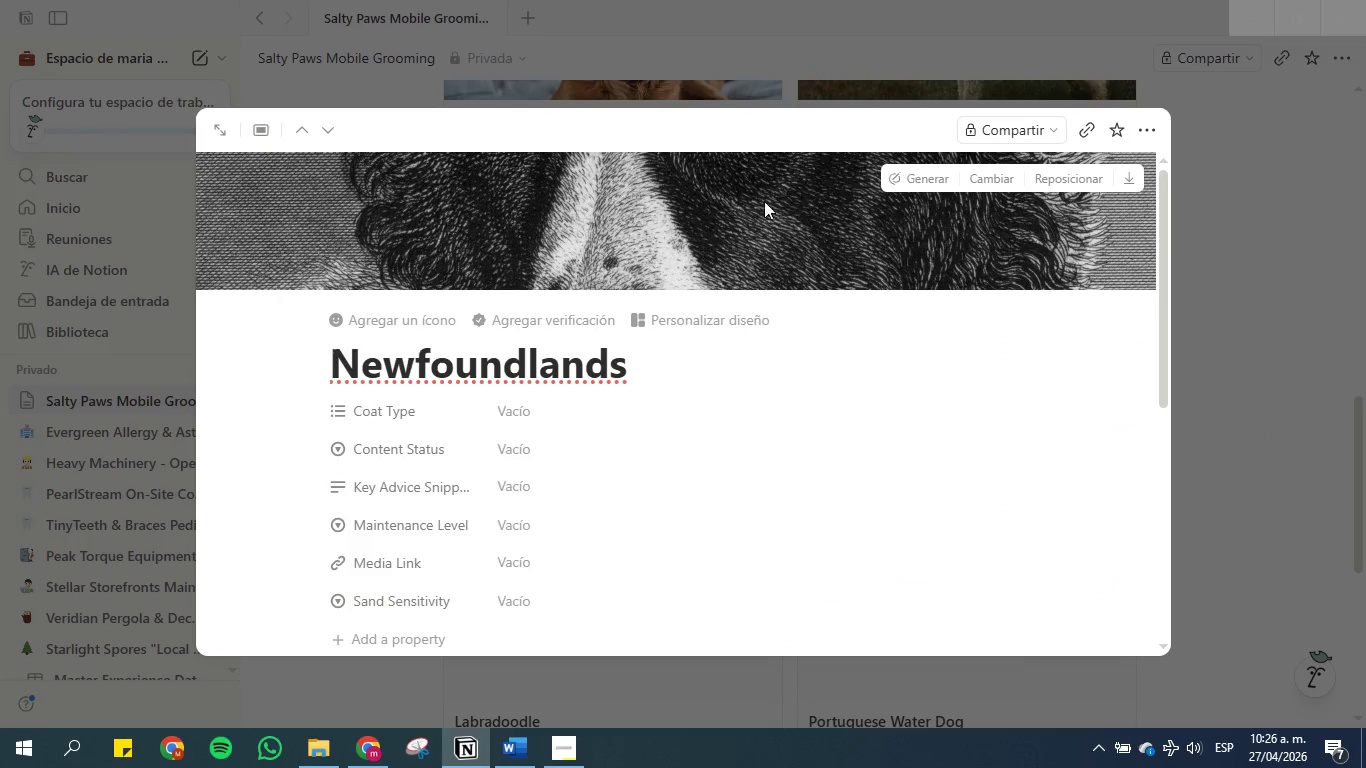 
left_click_drag(start_coordinate=[776, 197], to_coordinate=[777, 260])
 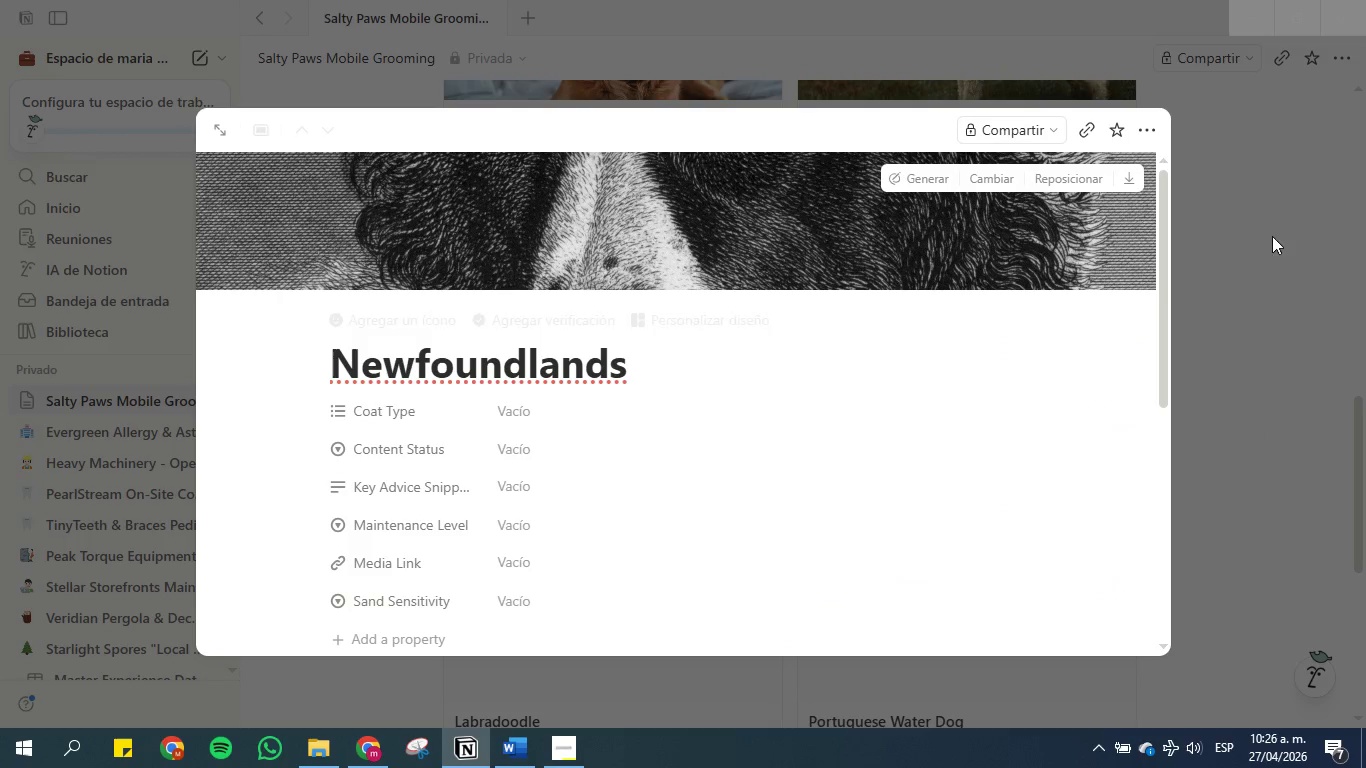 
left_click([1309, 258])
 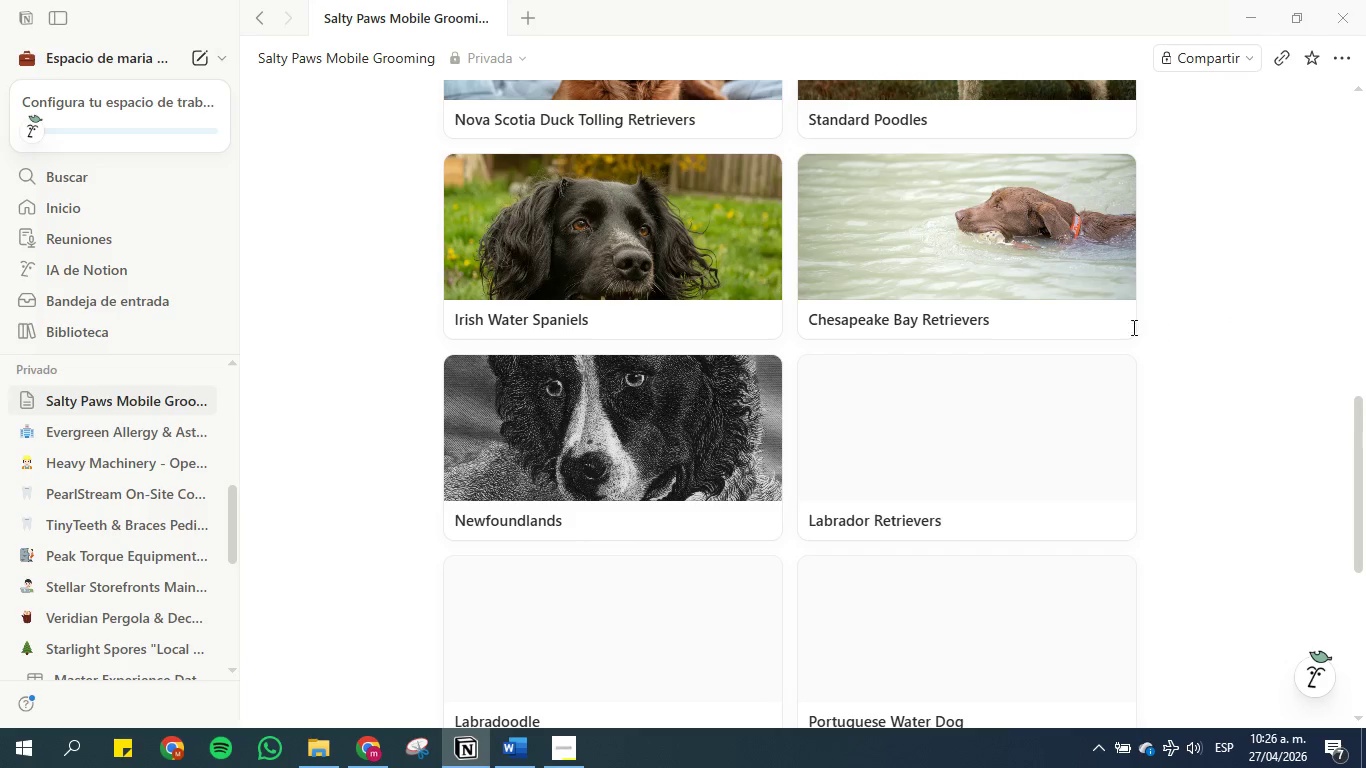 
left_click([923, 406])
 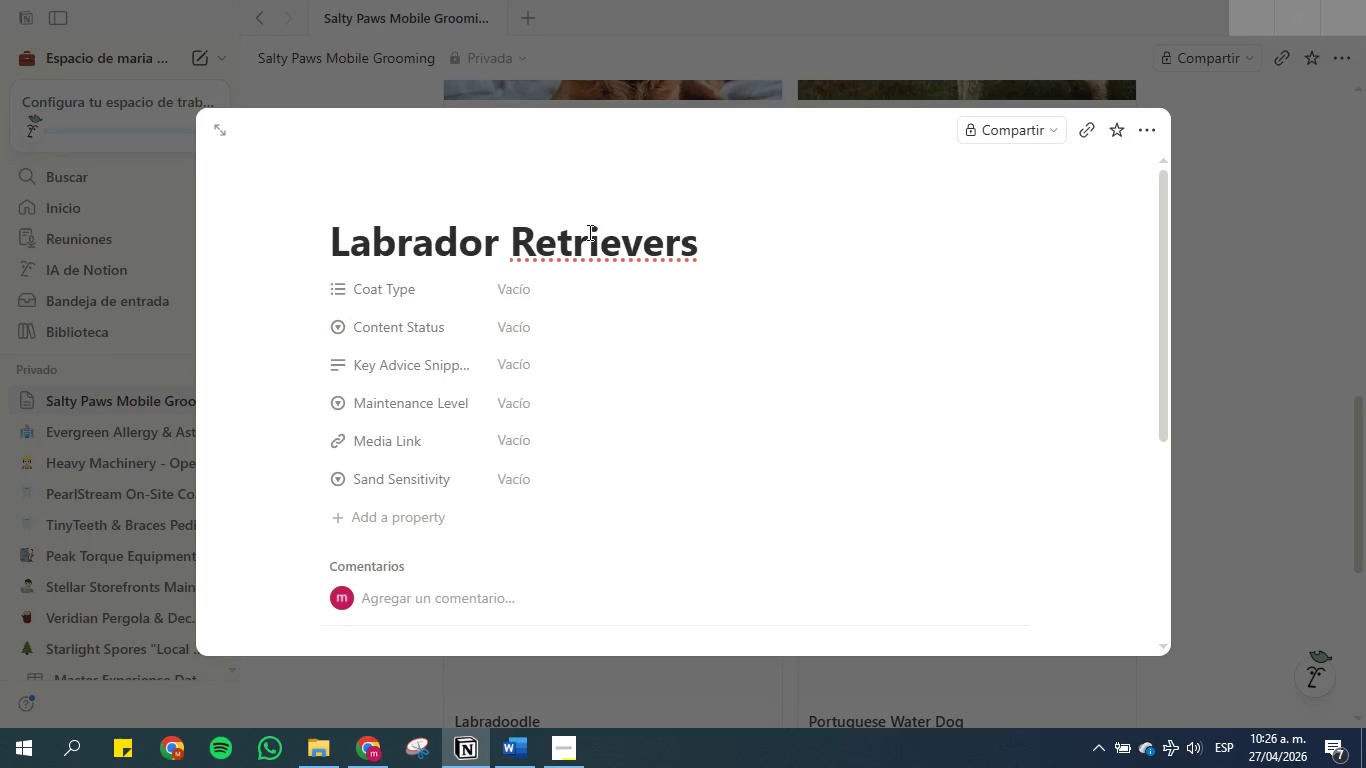 
double_click([588, 232])
 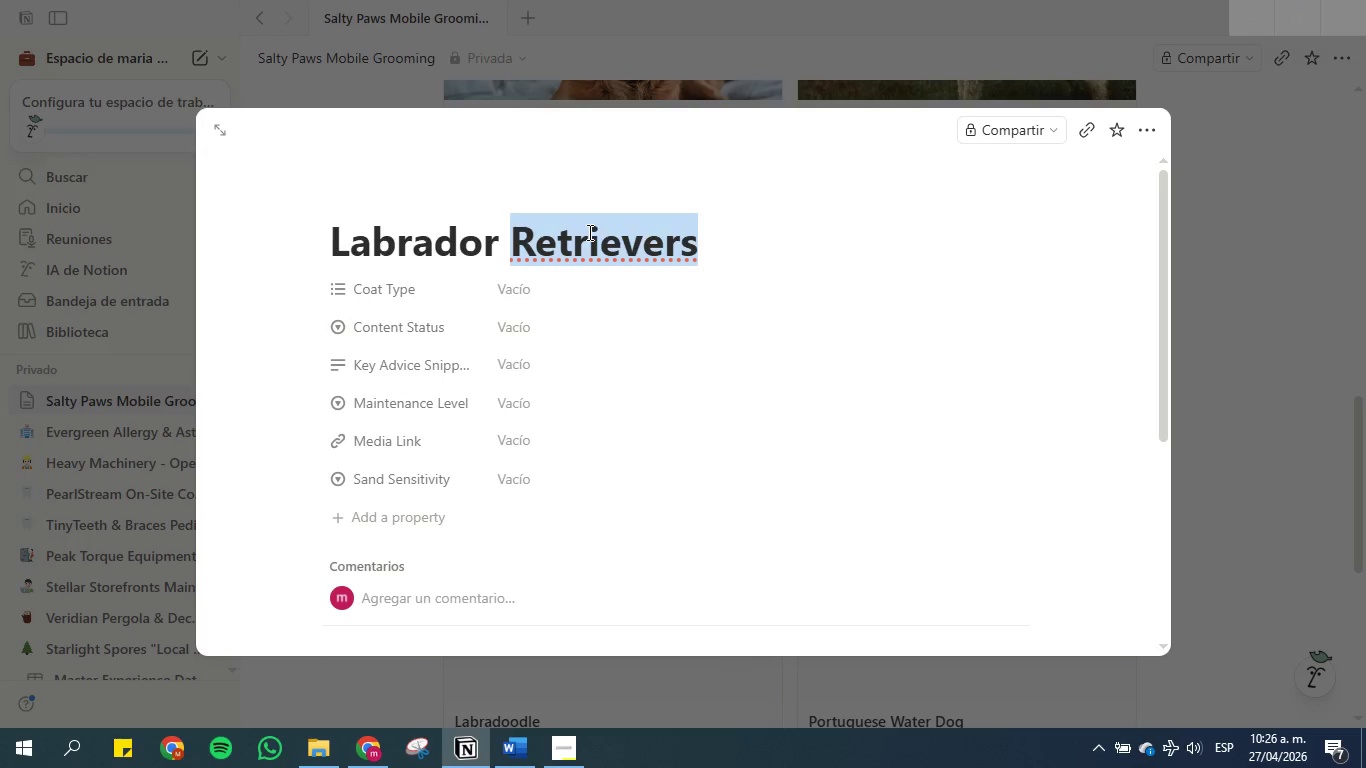 
triple_click([588, 232])
 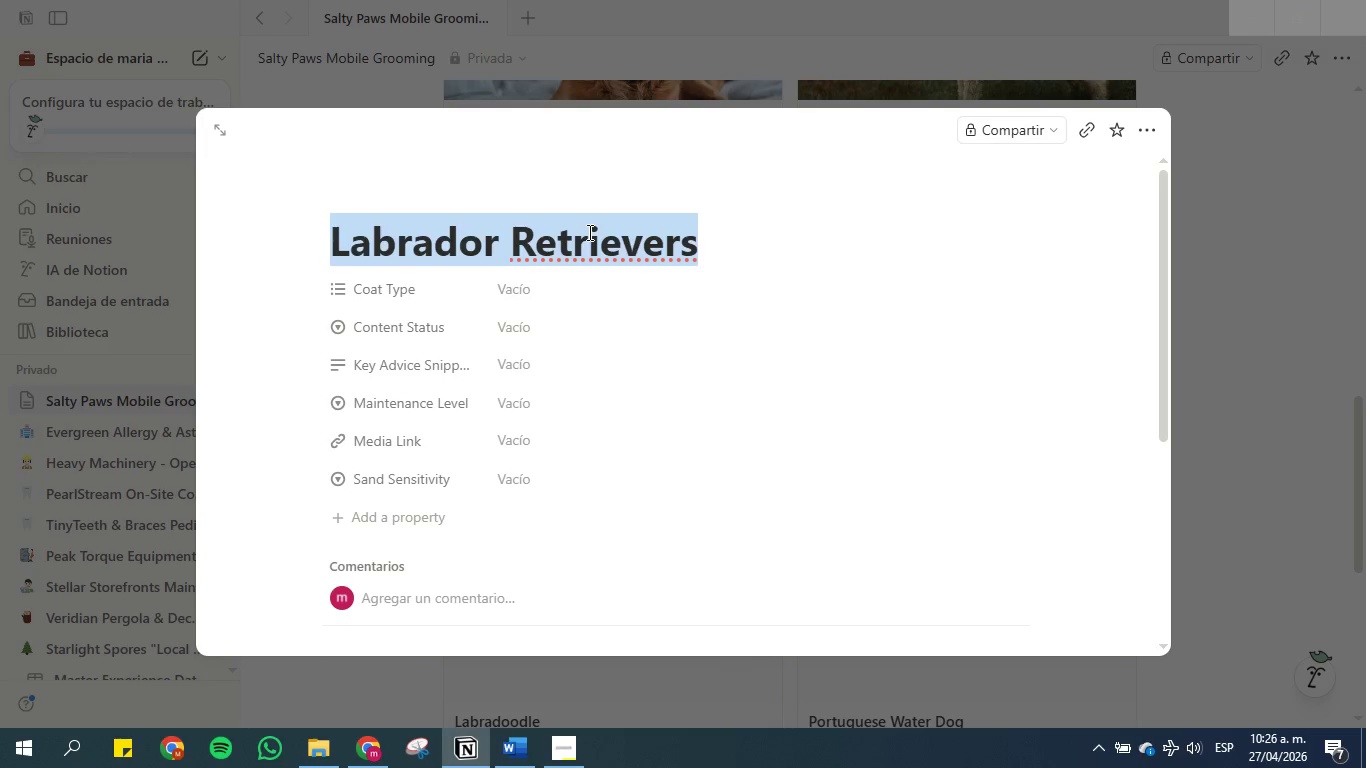 
key(Control+C)
 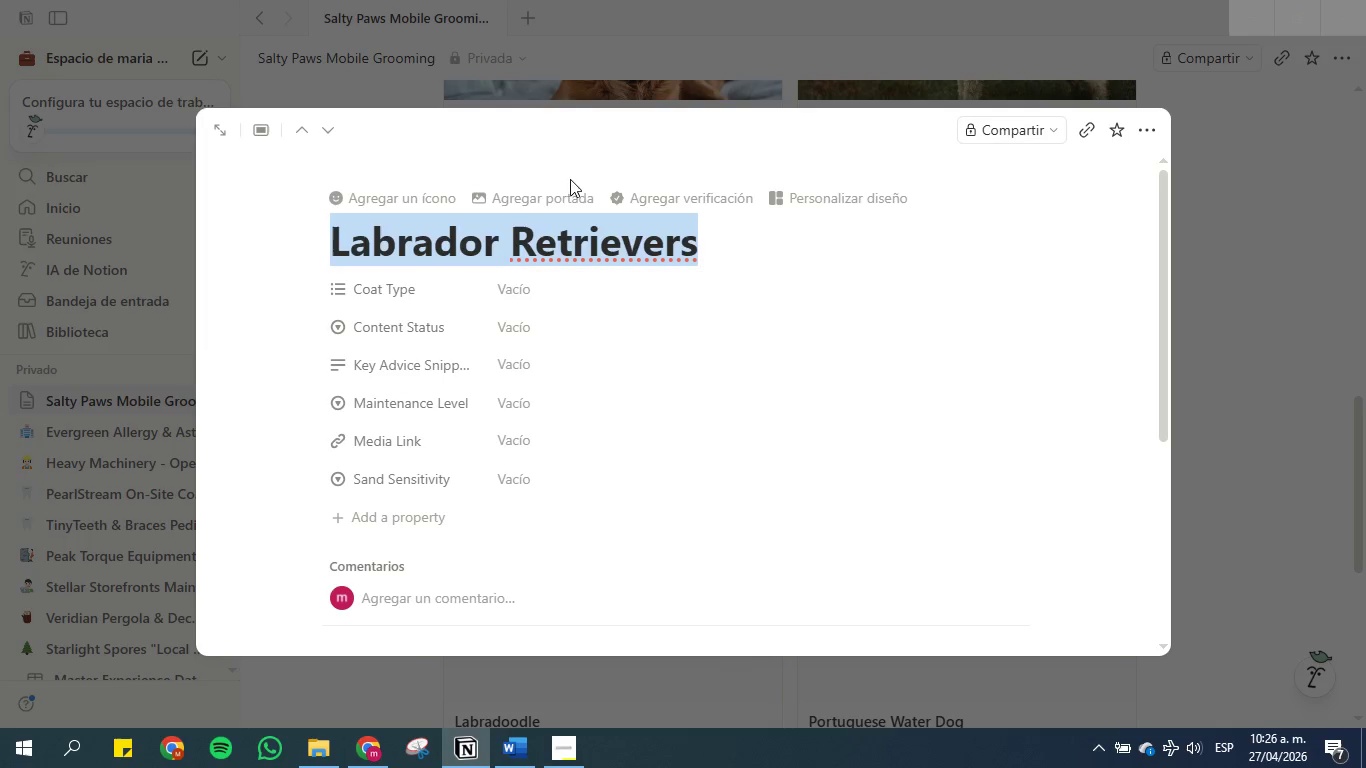 
left_click([552, 189])
 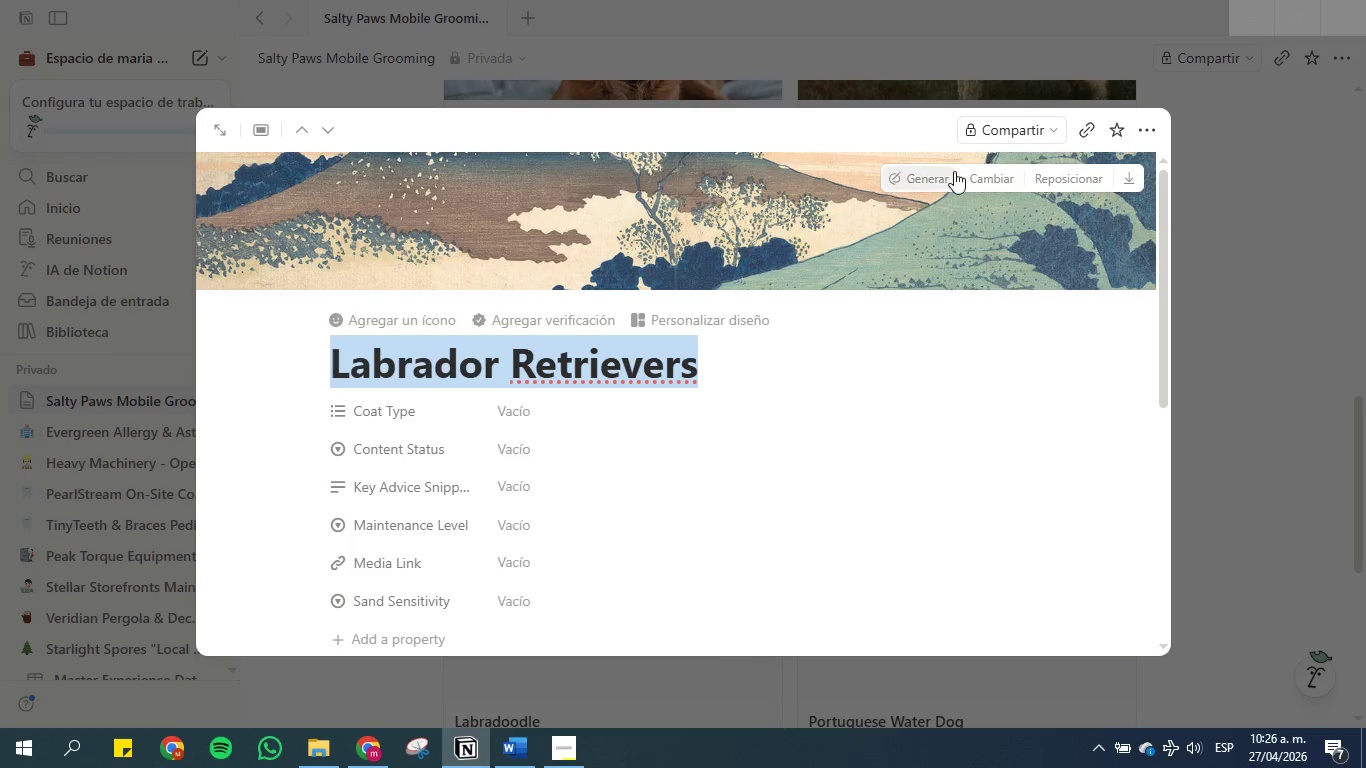 
left_click([983, 180])
 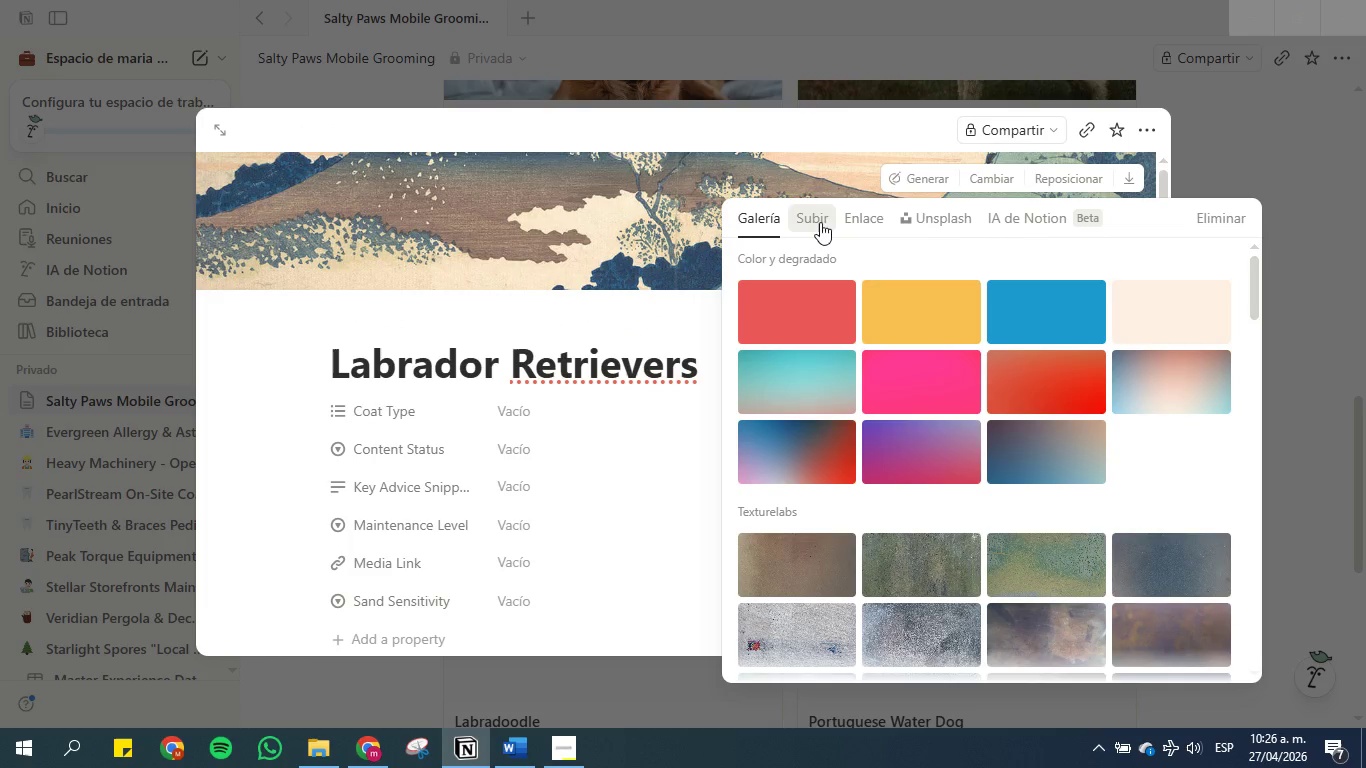 
left_click([908, 217])
 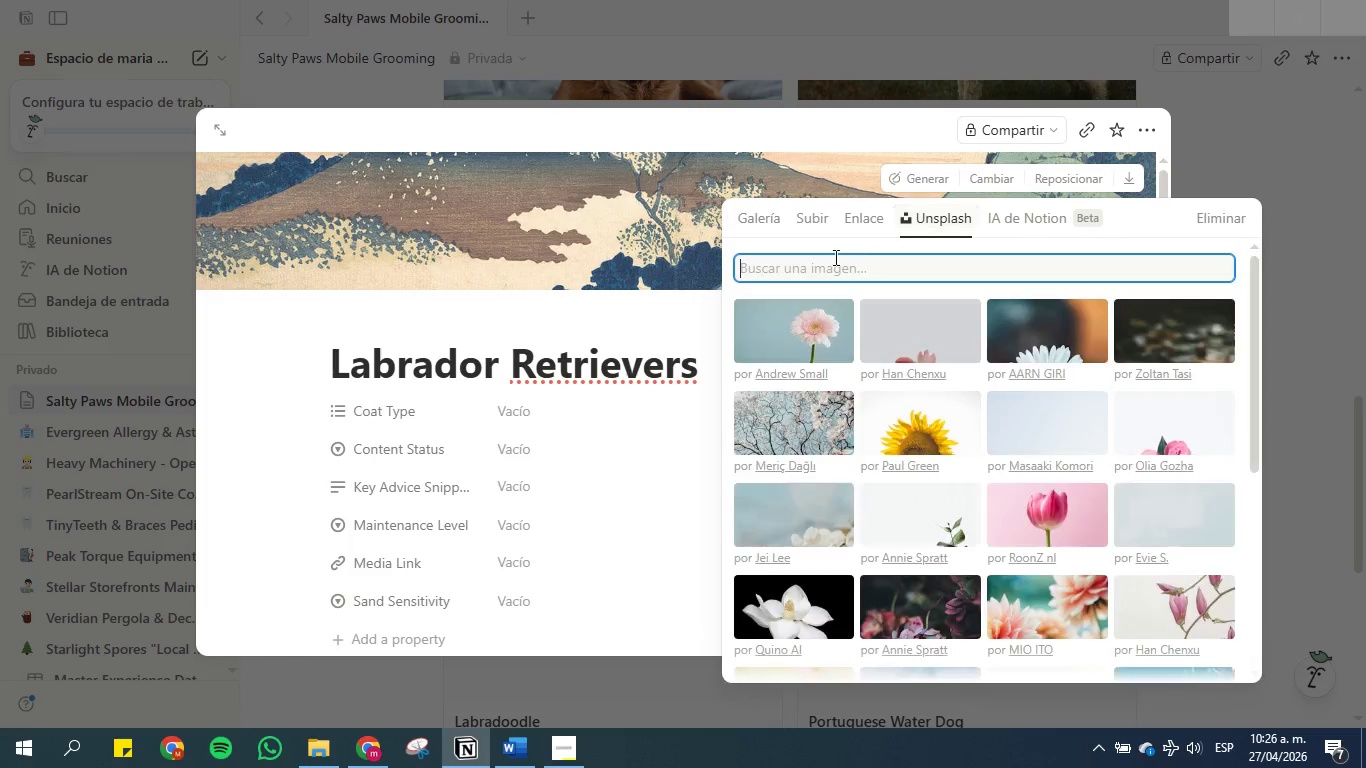 
left_click([834, 261])
 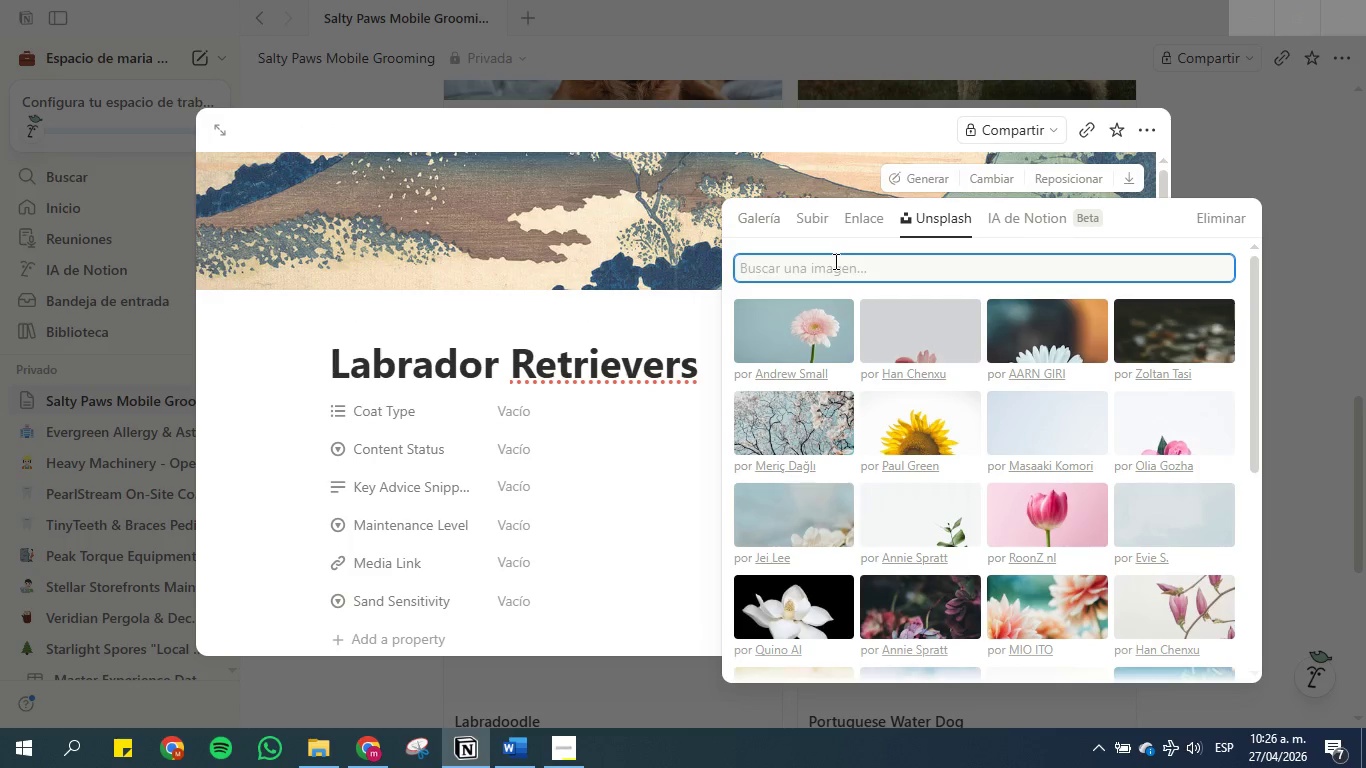 
key(Control+V)
 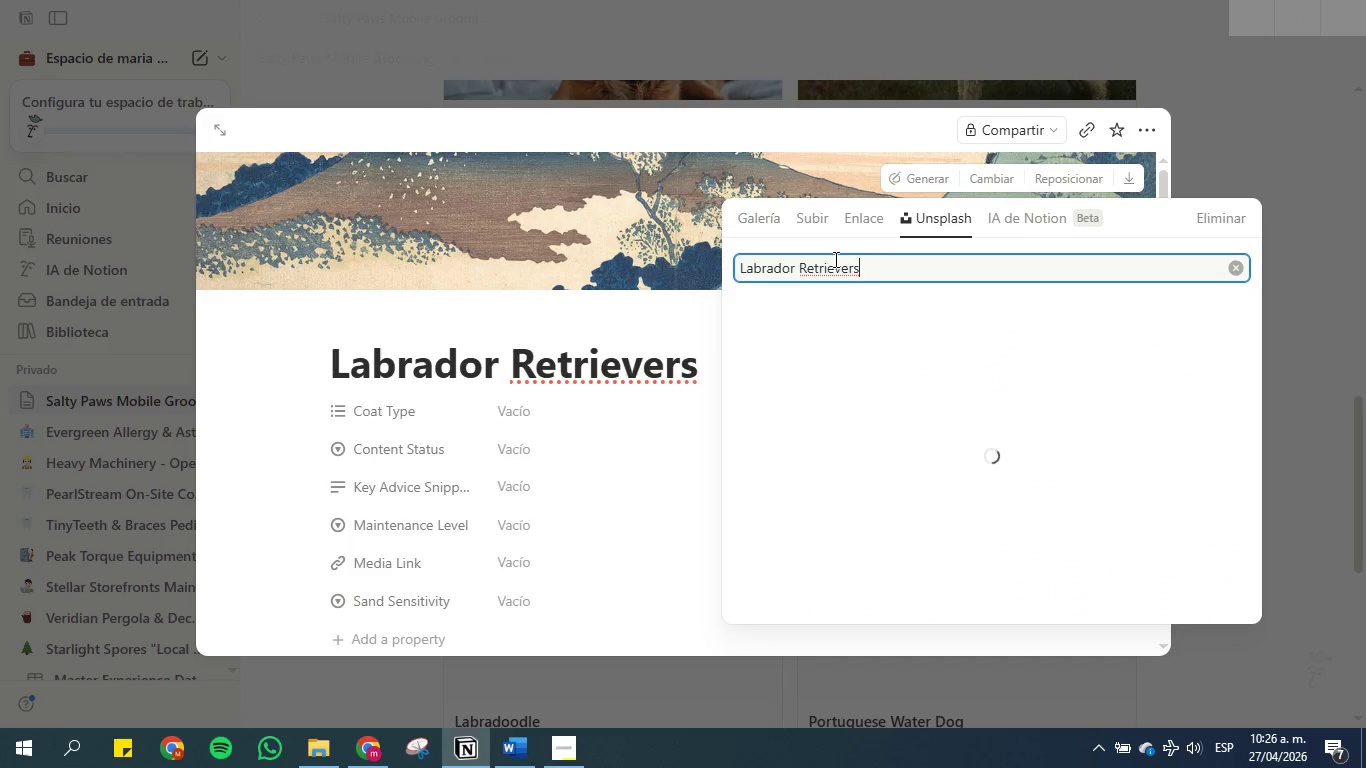 
mouse_move([899, 350])
 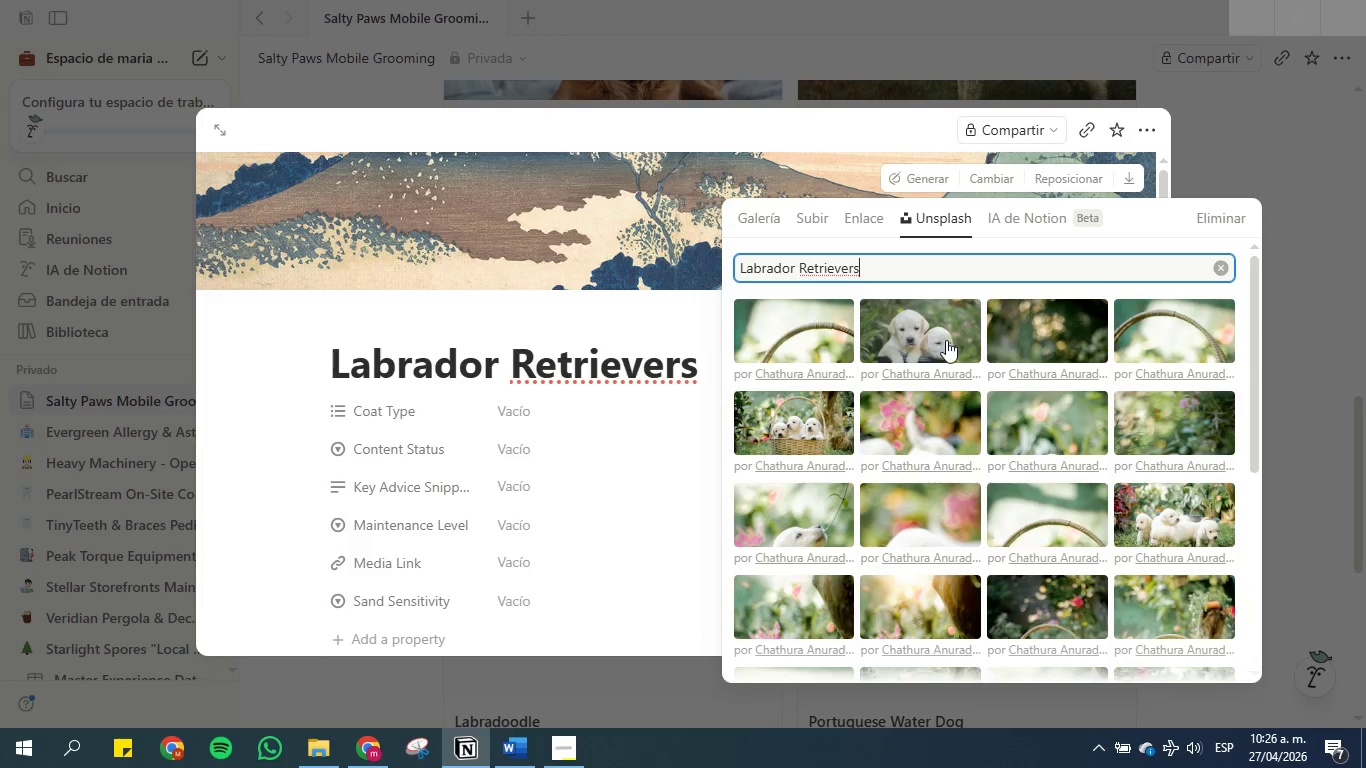 
scroll: coordinate [946, 356], scroll_direction: down, amount: 2.0
 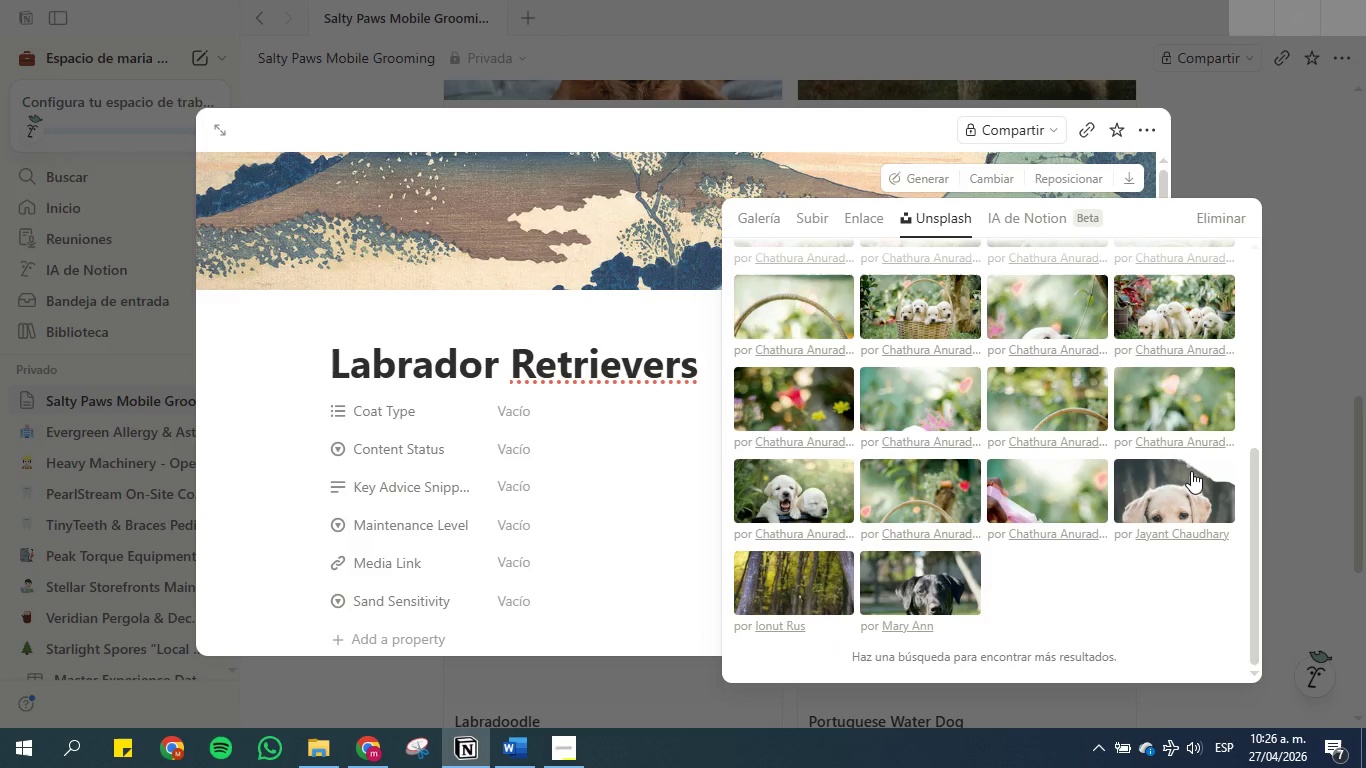 
left_click([1191, 471])
 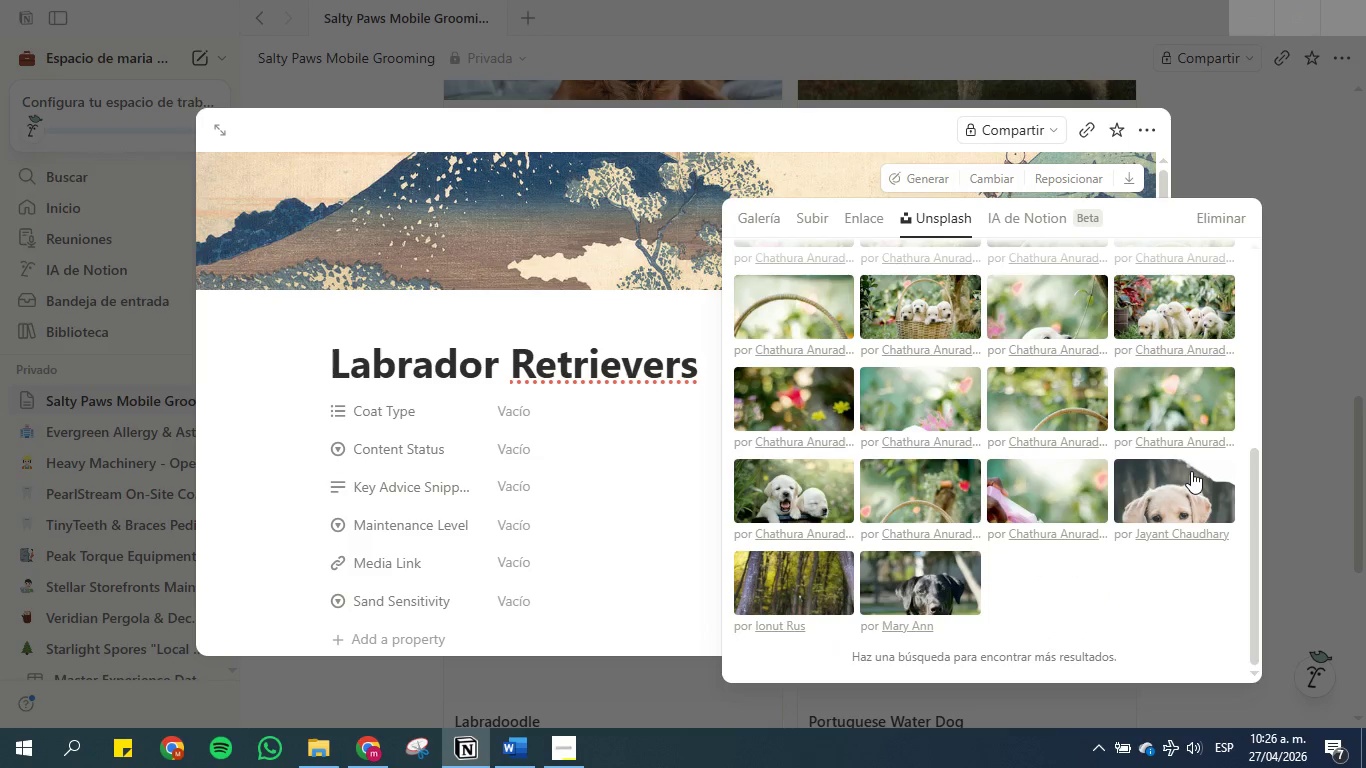 
left_click([1191, 471])
 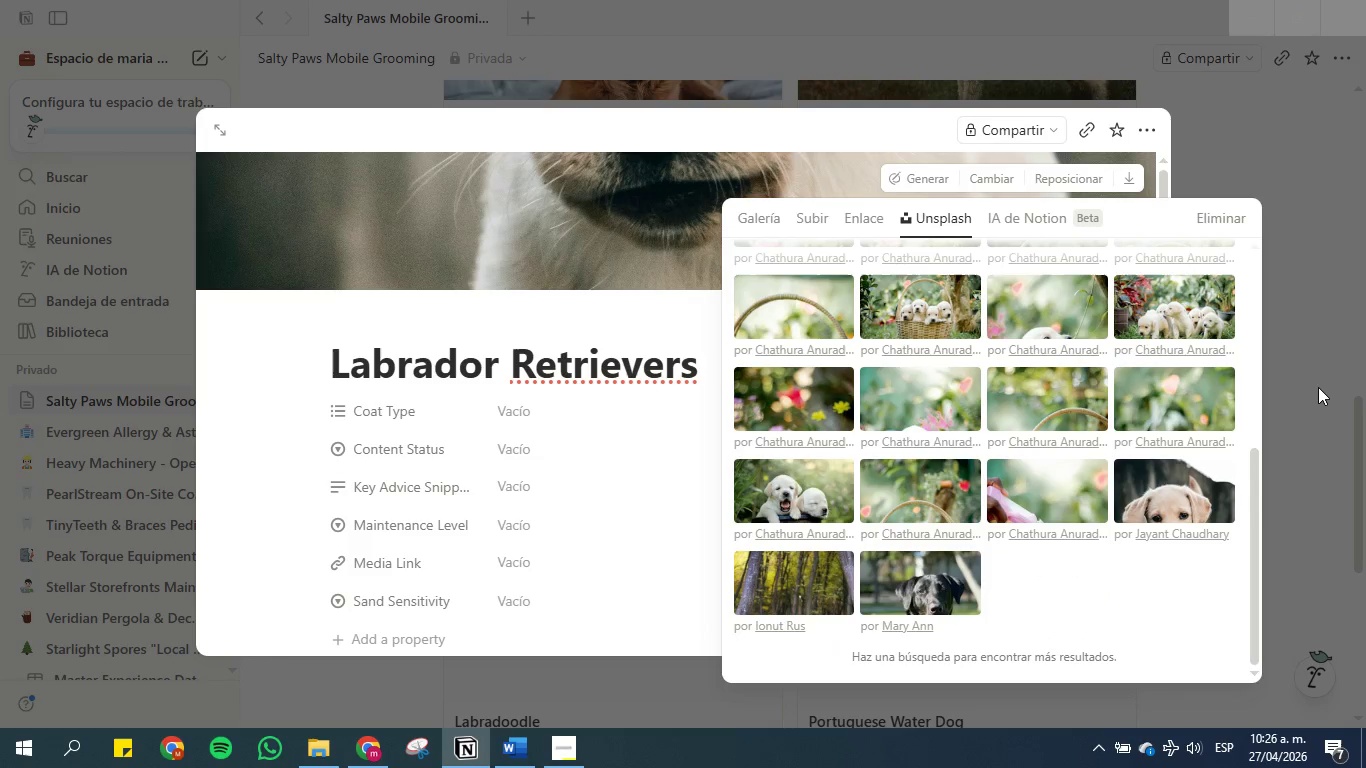 
double_click([1318, 387])
 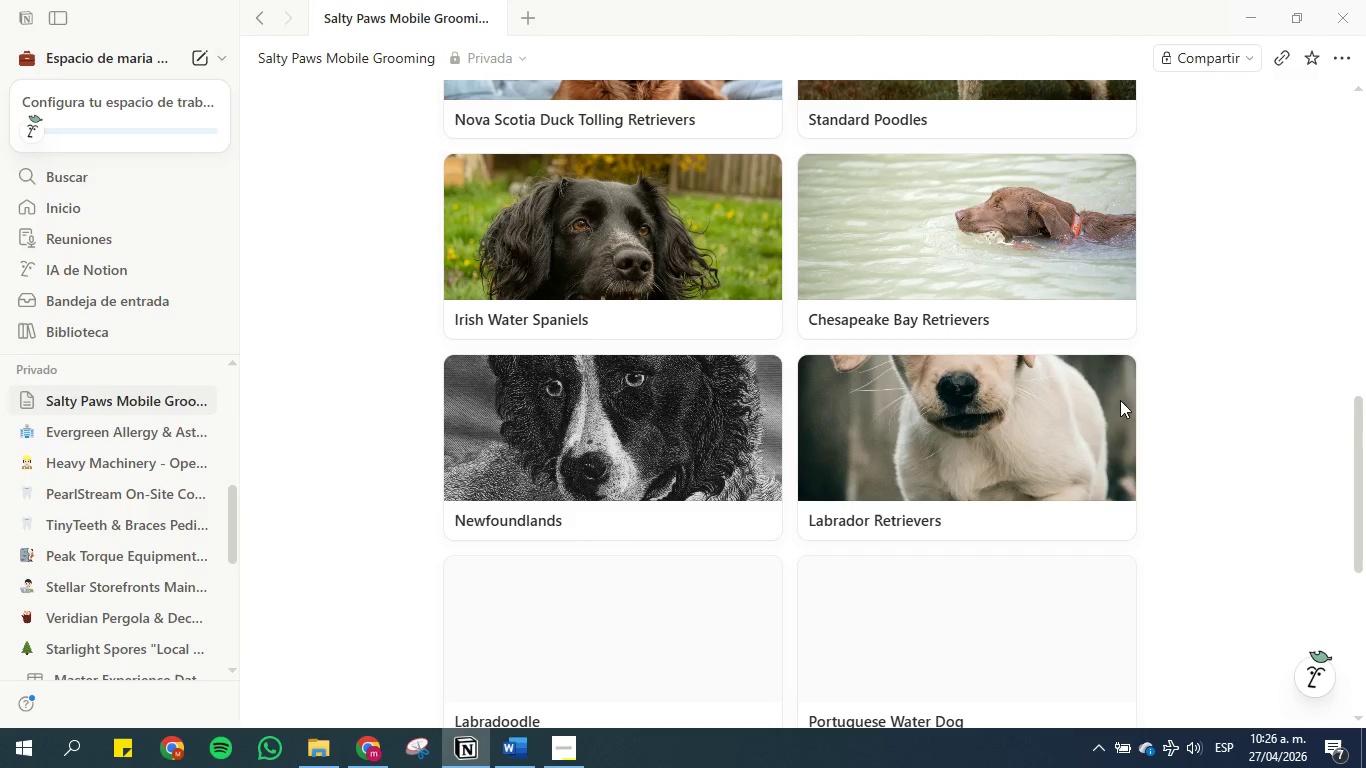 
left_click([987, 422])
 